 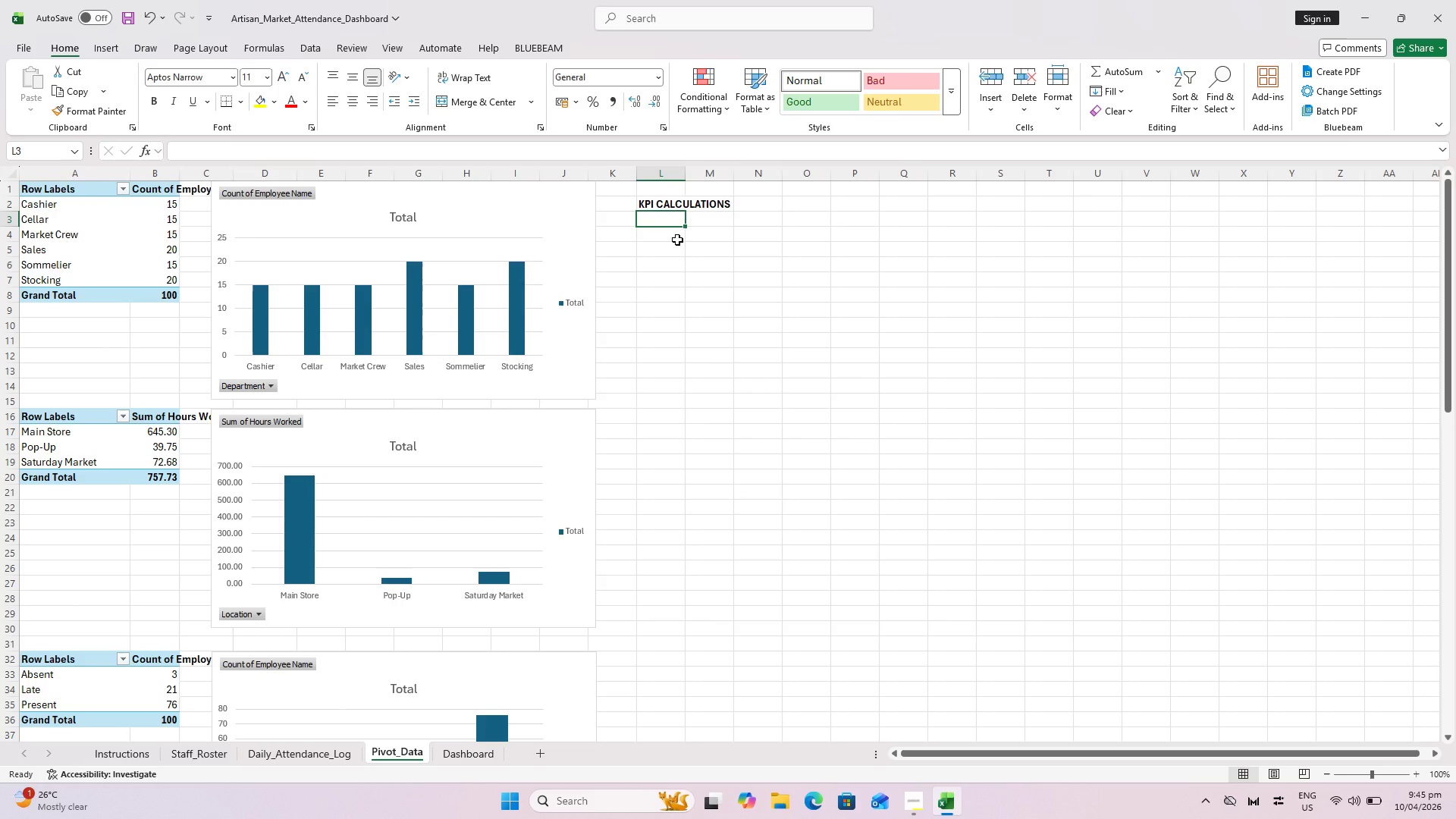 
type(tOTAL)
key(Backspace)
key(Backspace)
key(Backspace)
key(Backspace)
key(Backspace)
type(Total Labor Hours:)
 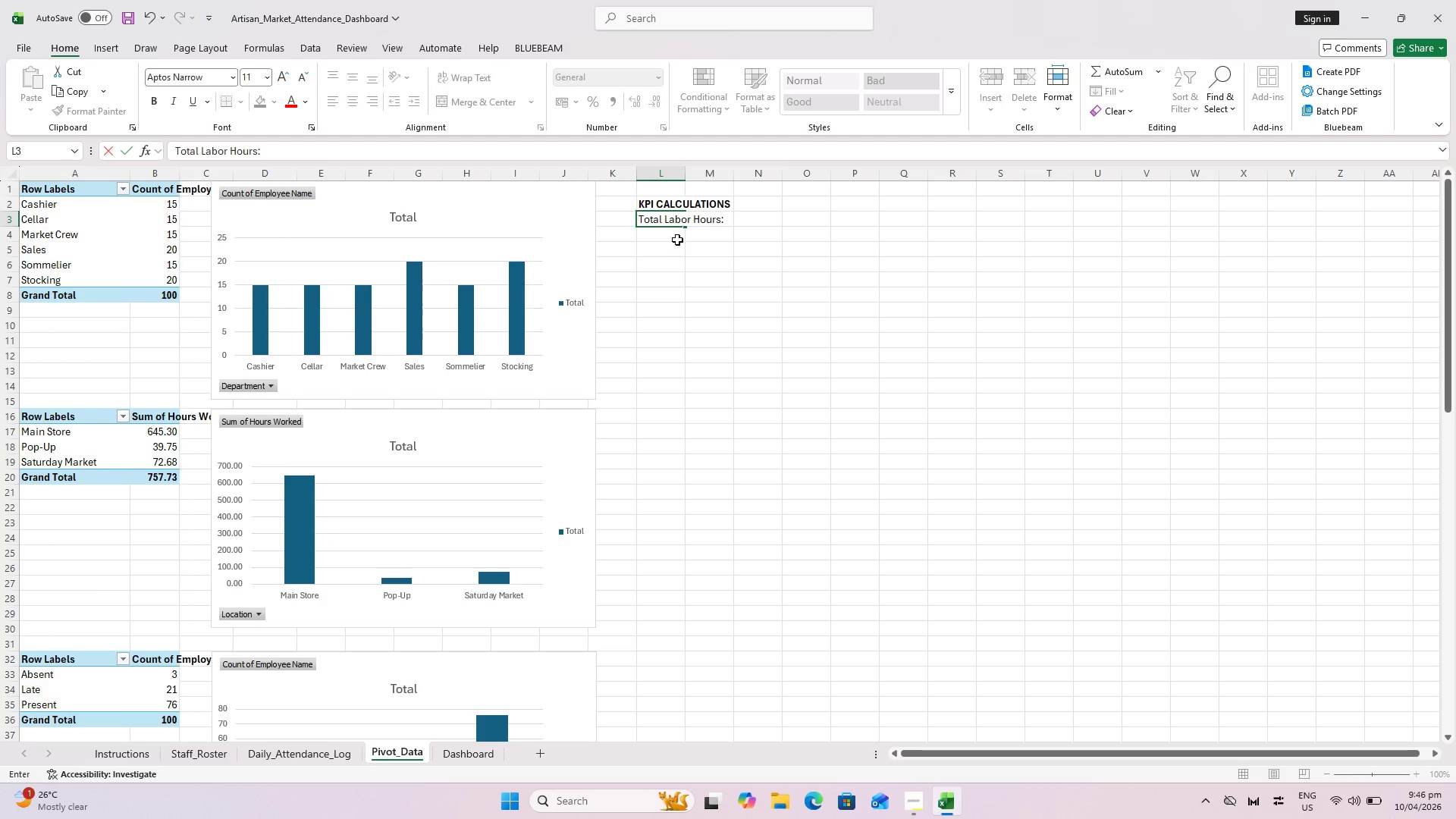 
 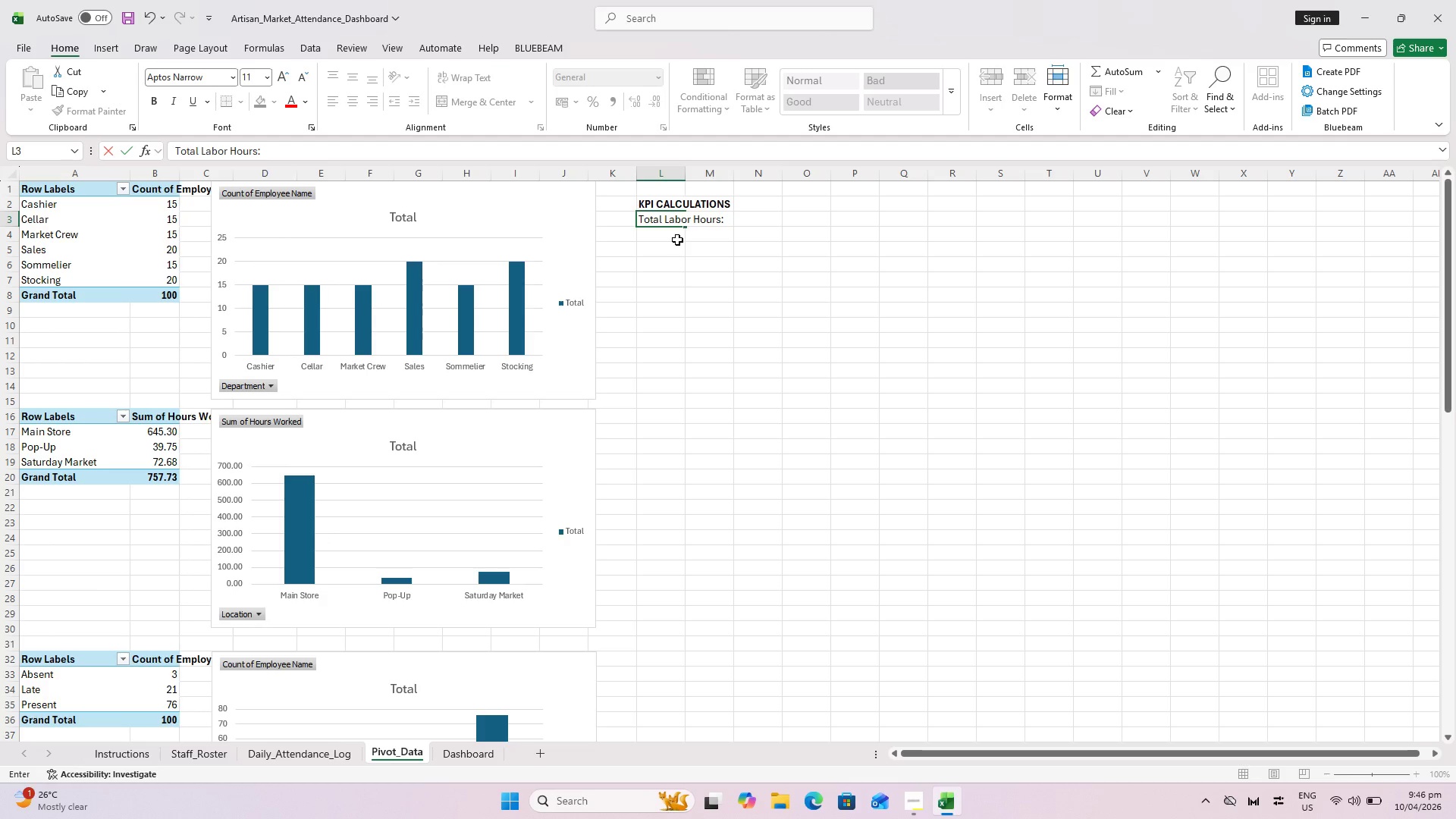 
key(ArrowRight)
 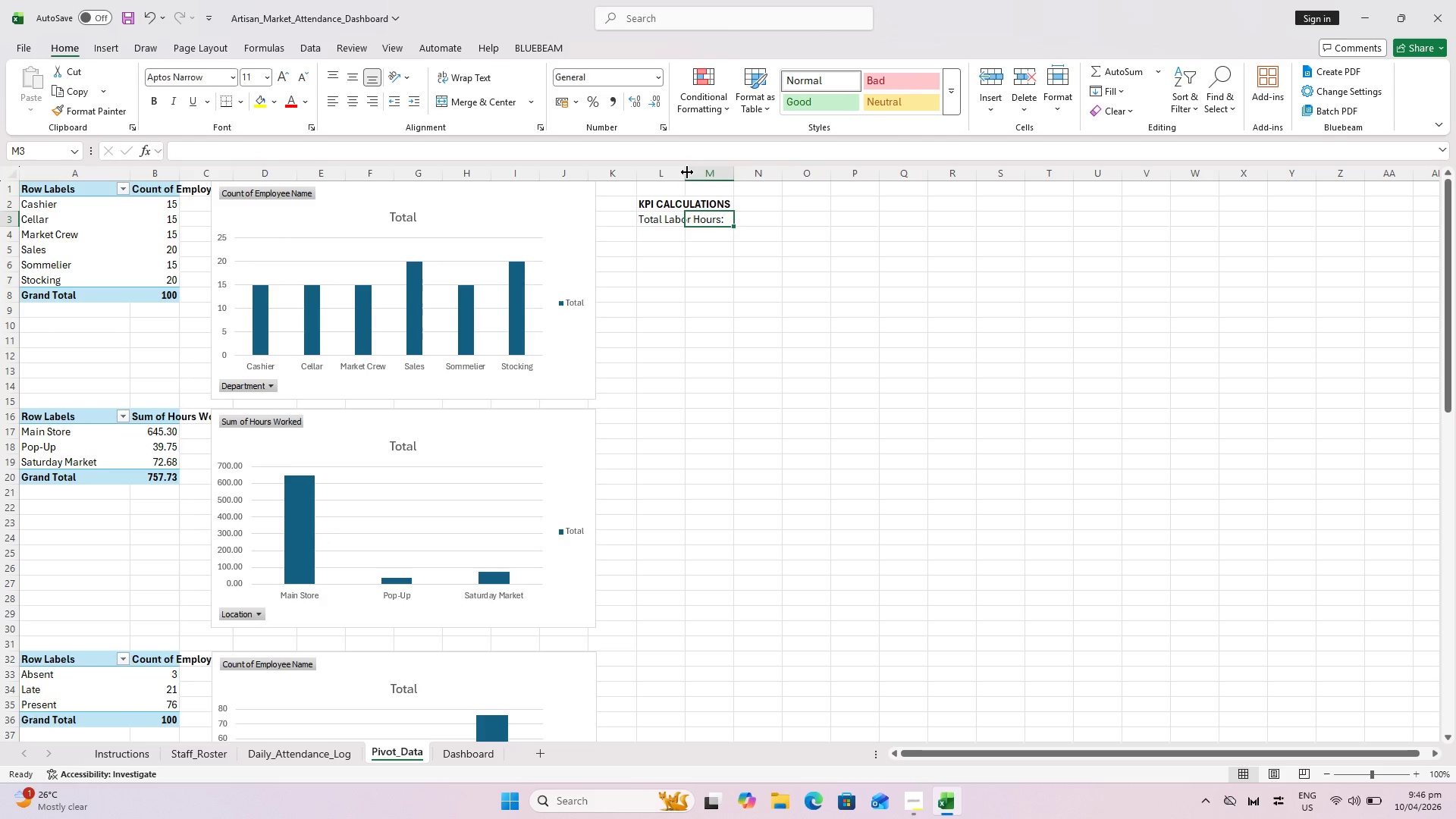 
double_click([686, 172])
 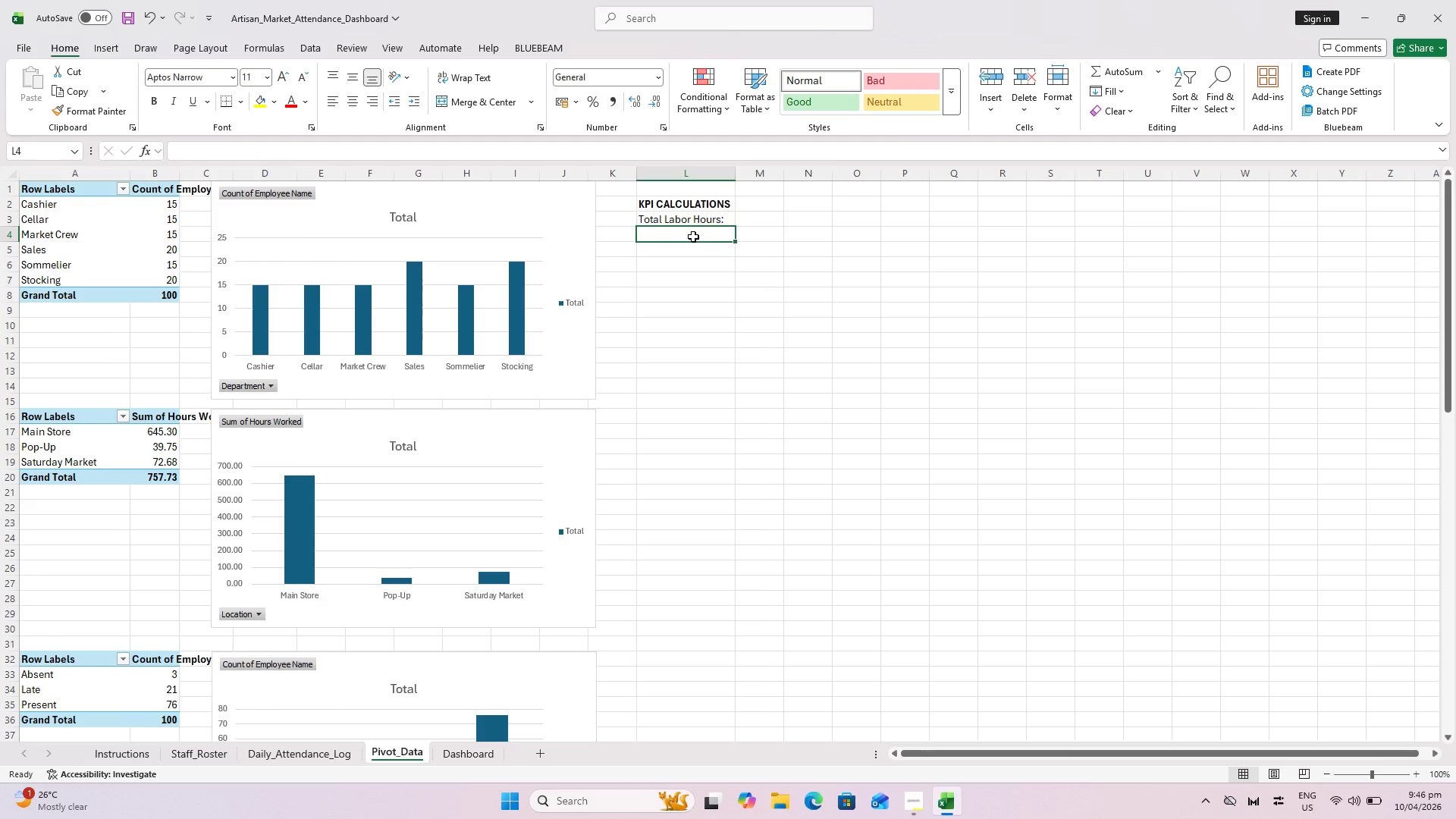 
left_click([774, 229])
 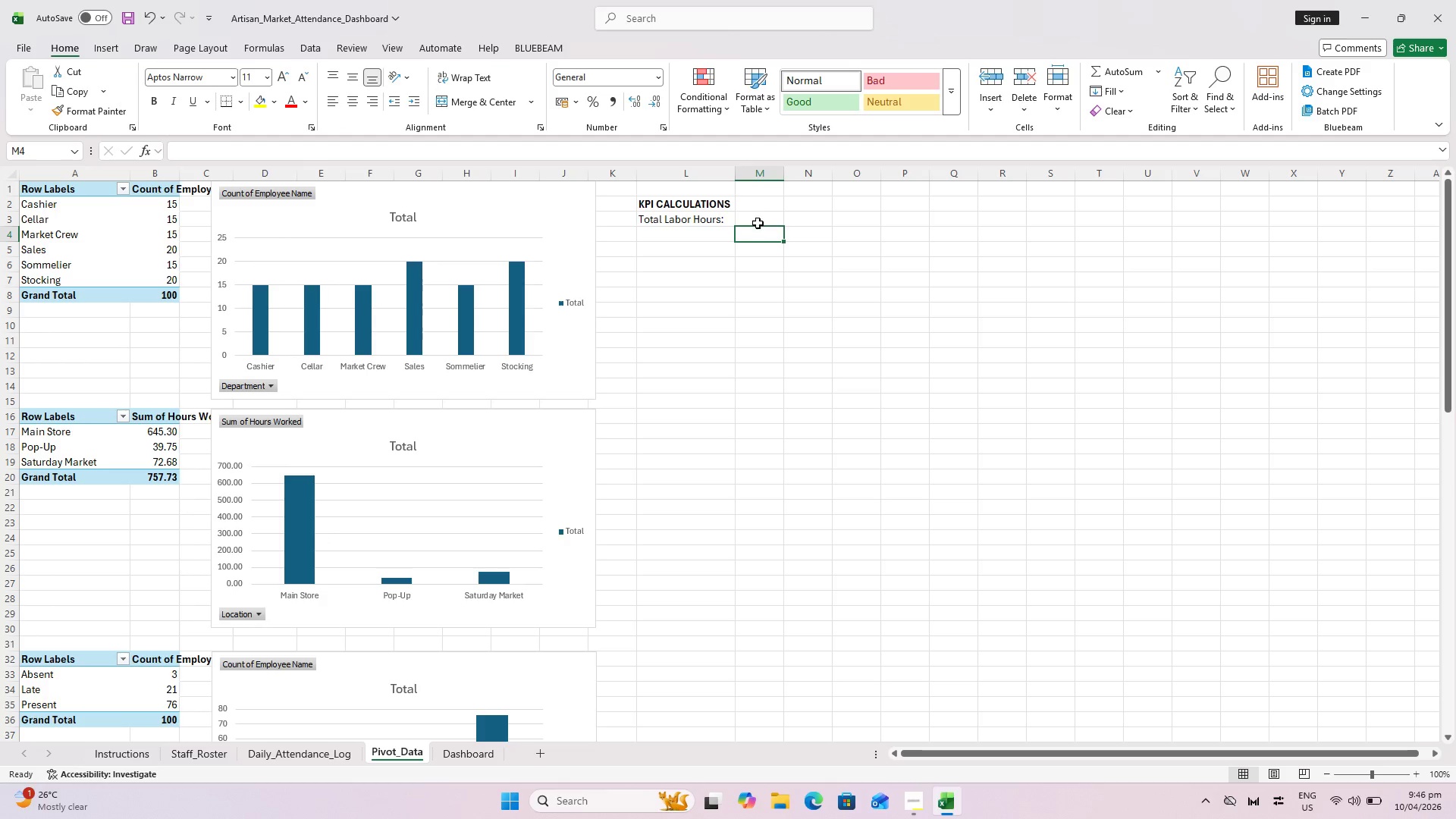 
key(Equal)
 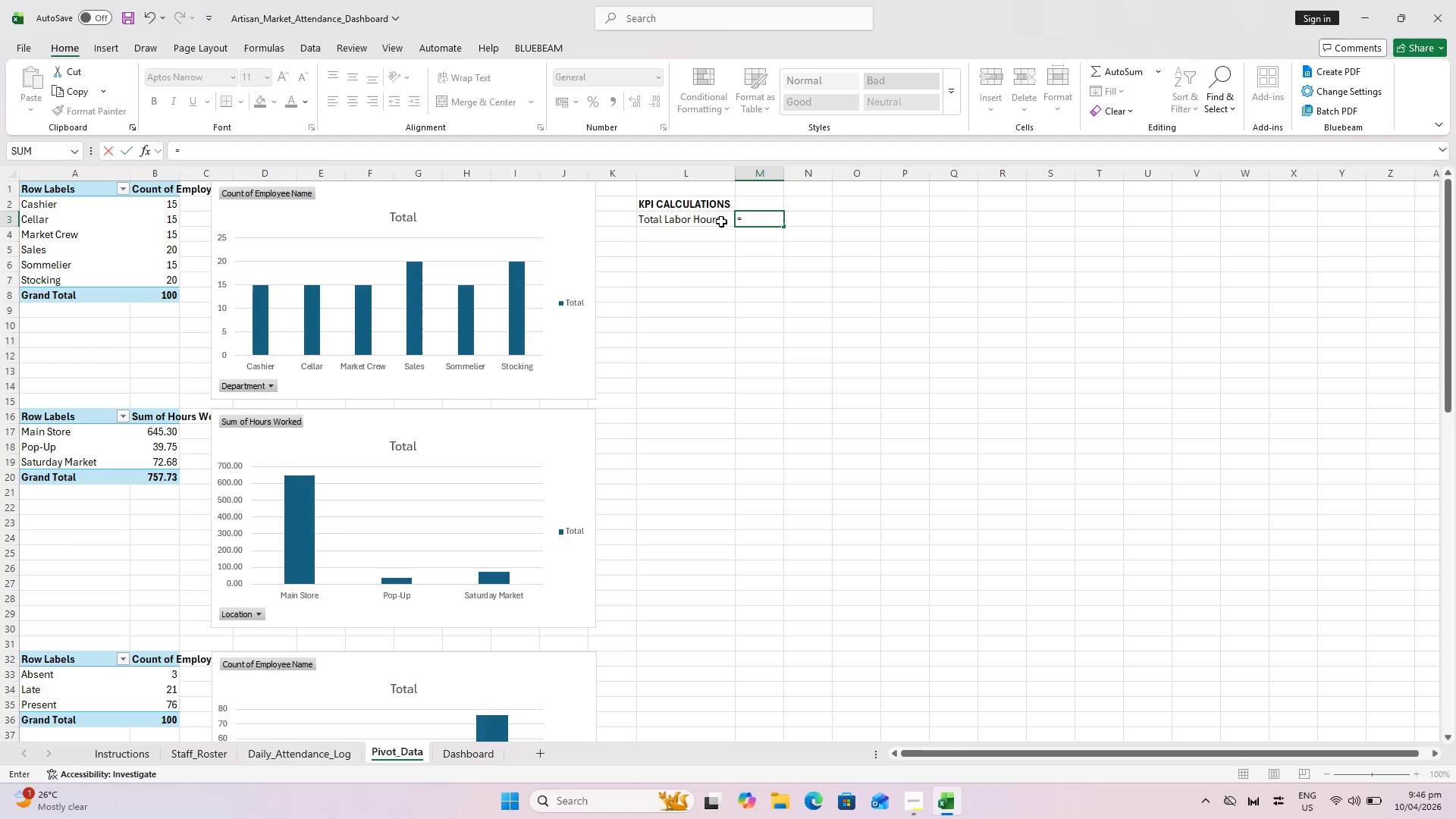 
type(sum()
 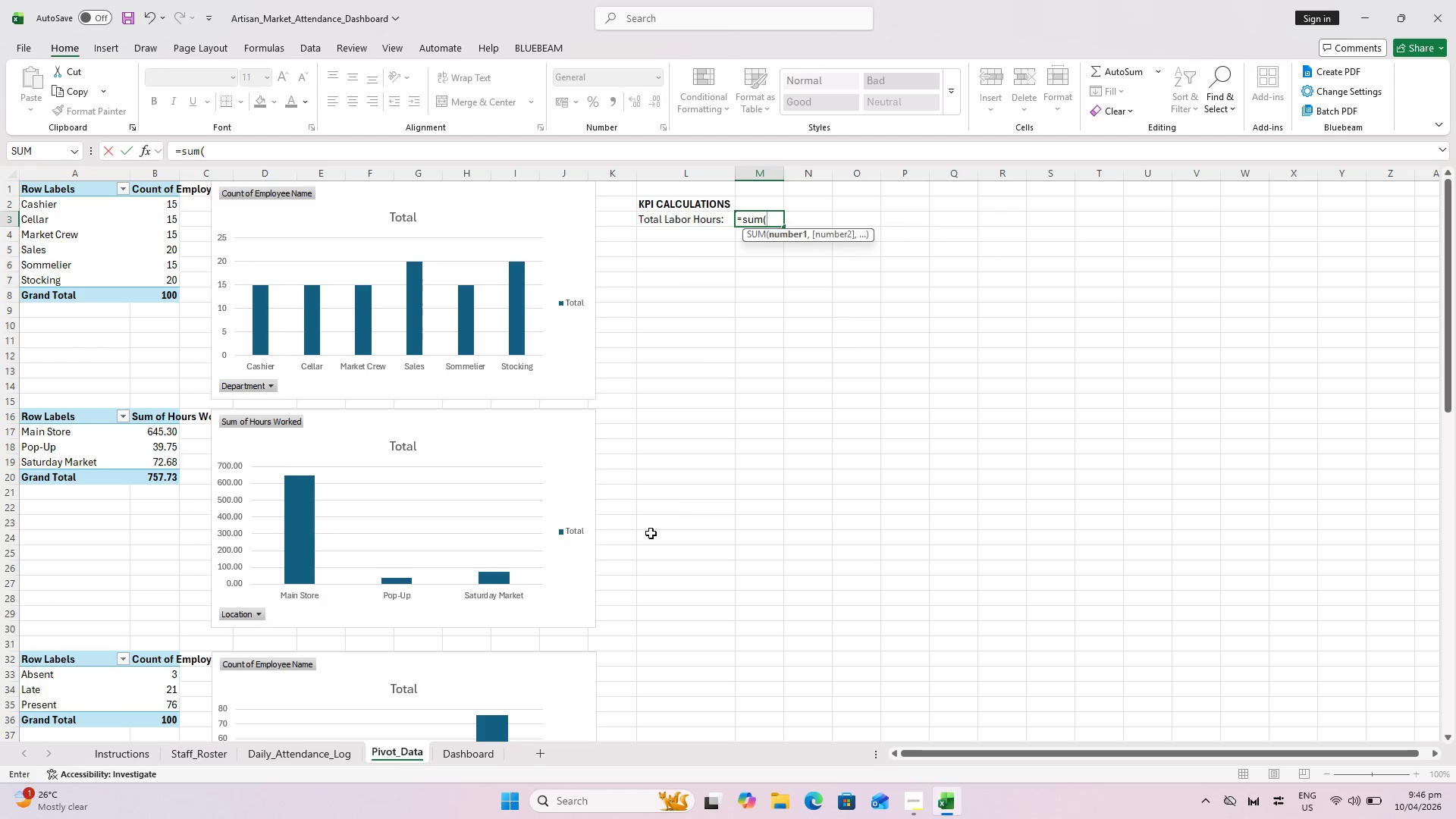 
left_click([290, 758])
 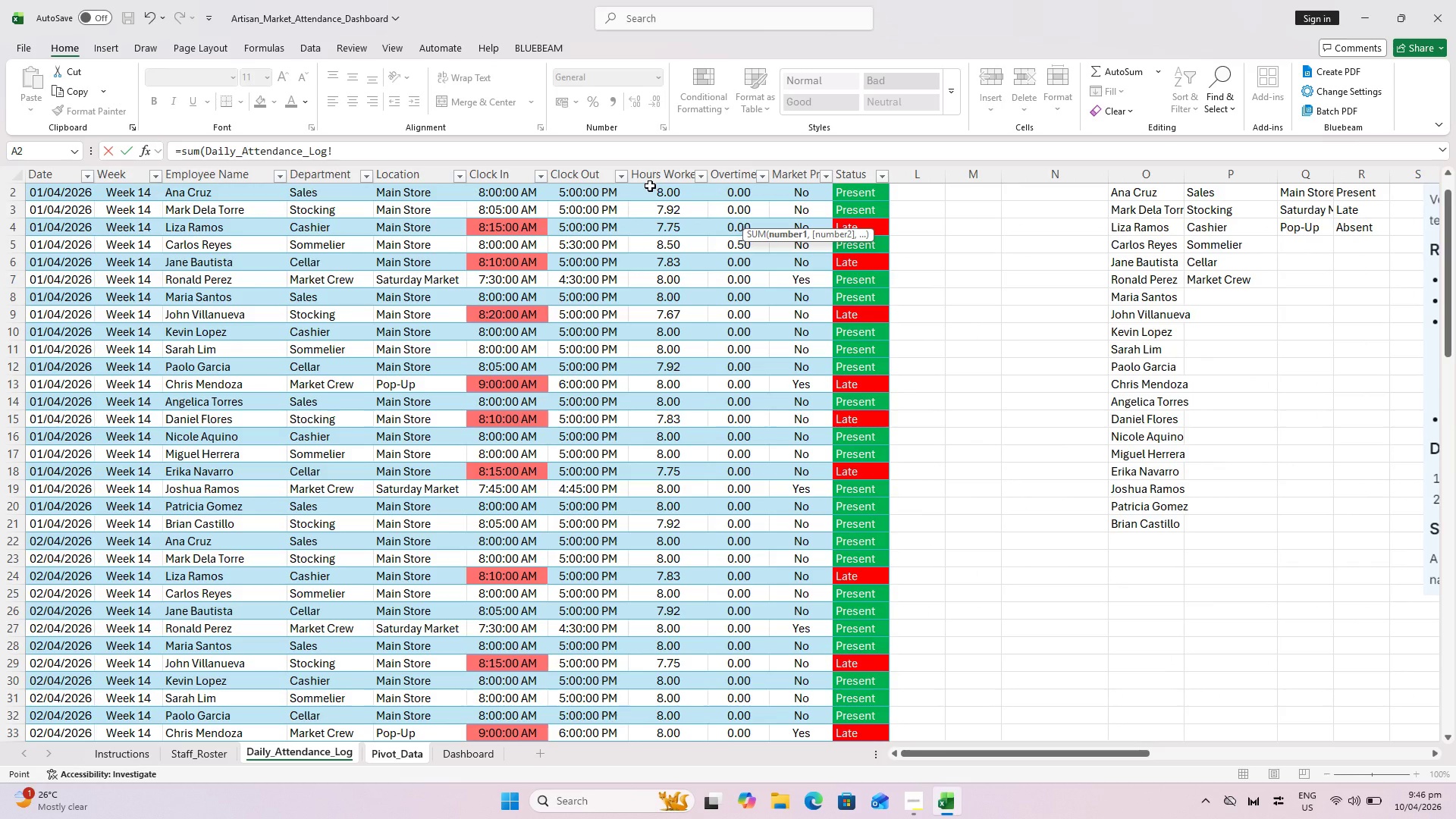 
wait(9.69)
 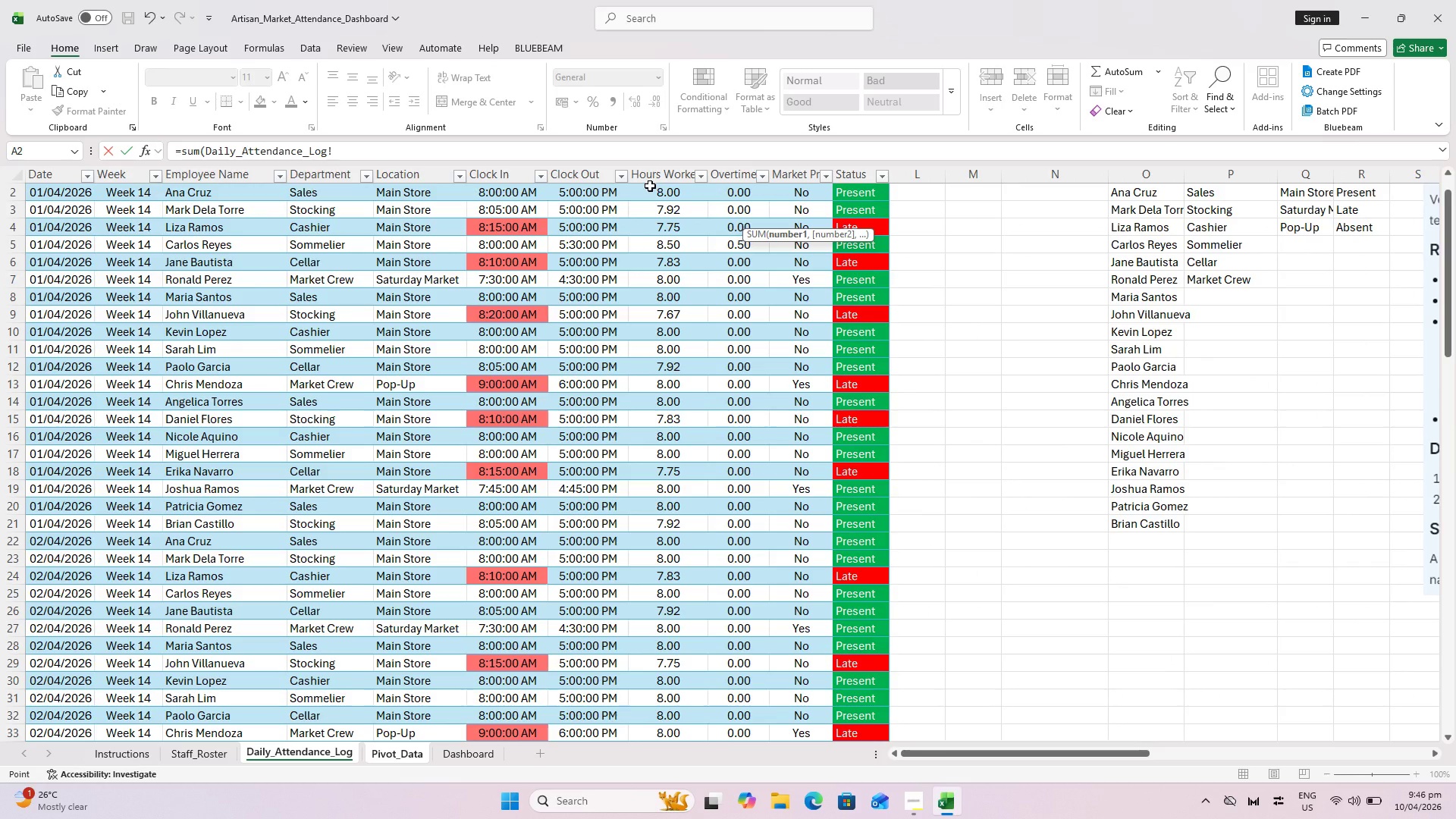 
left_click([675, 191])
 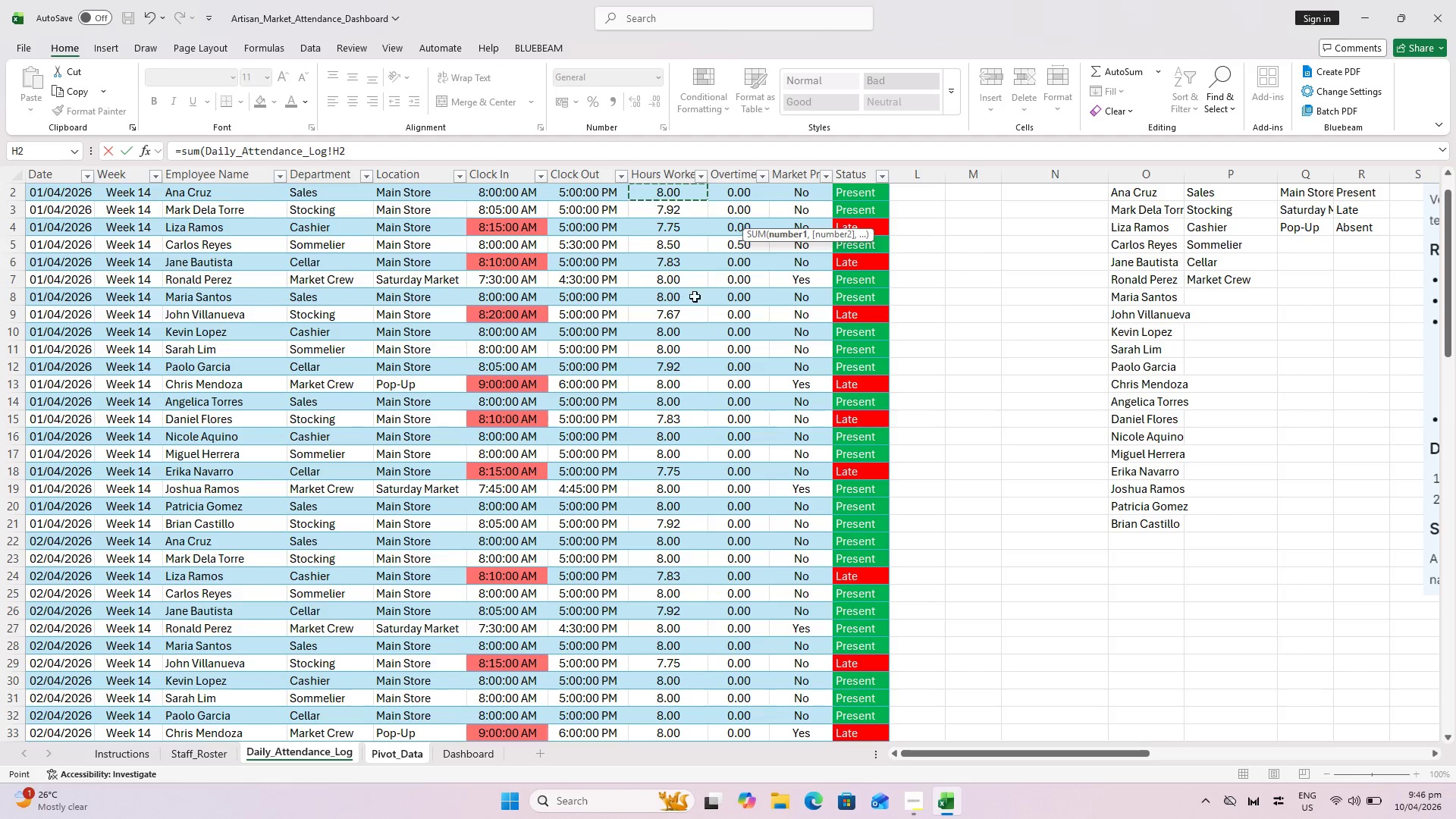 
scroll: coordinate [685, 407], scroll_direction: down, amount: 25.0
 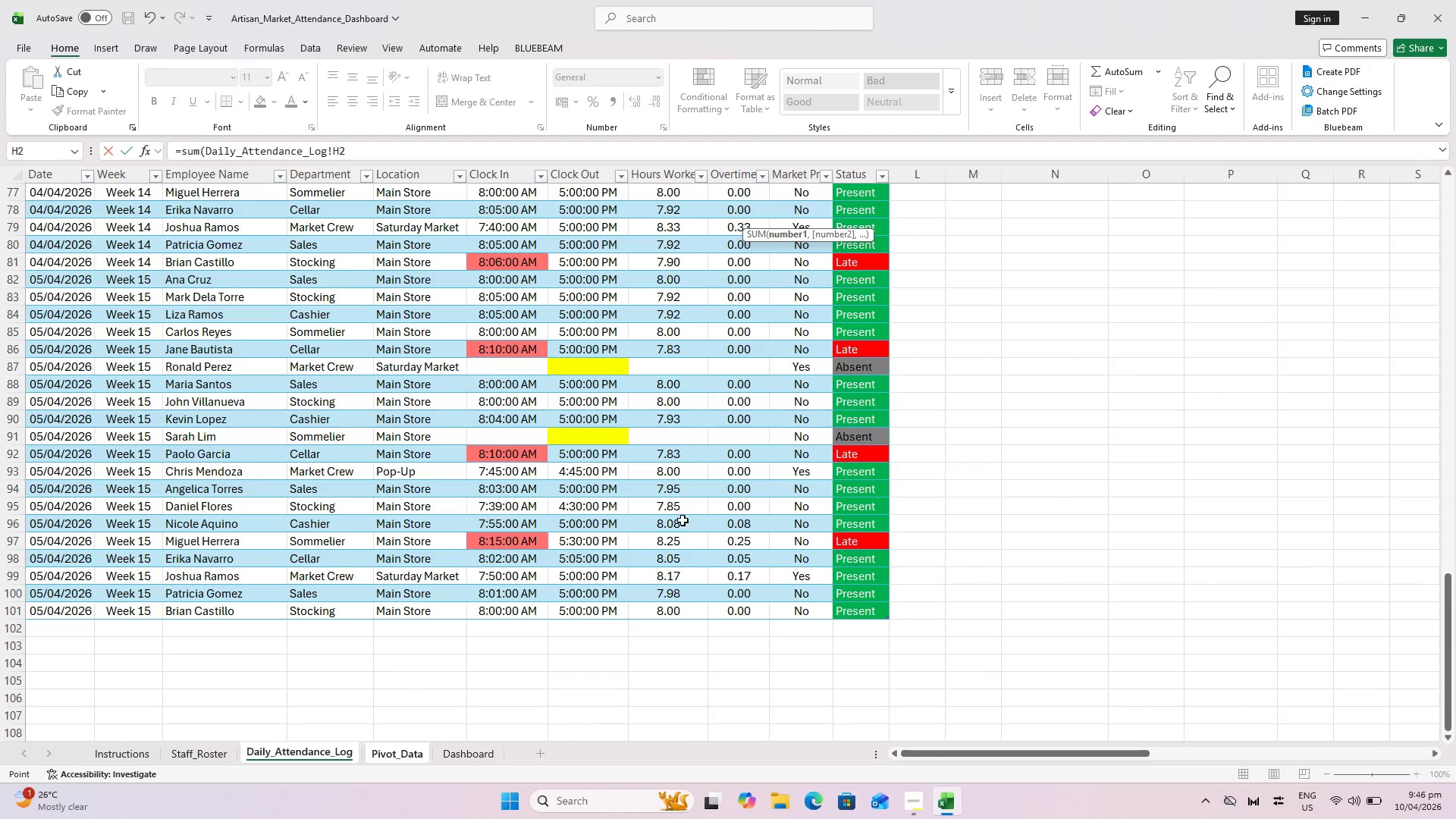 
hold_key(key=ShiftLeft, duration=0.88)
left_click([667, 613])
 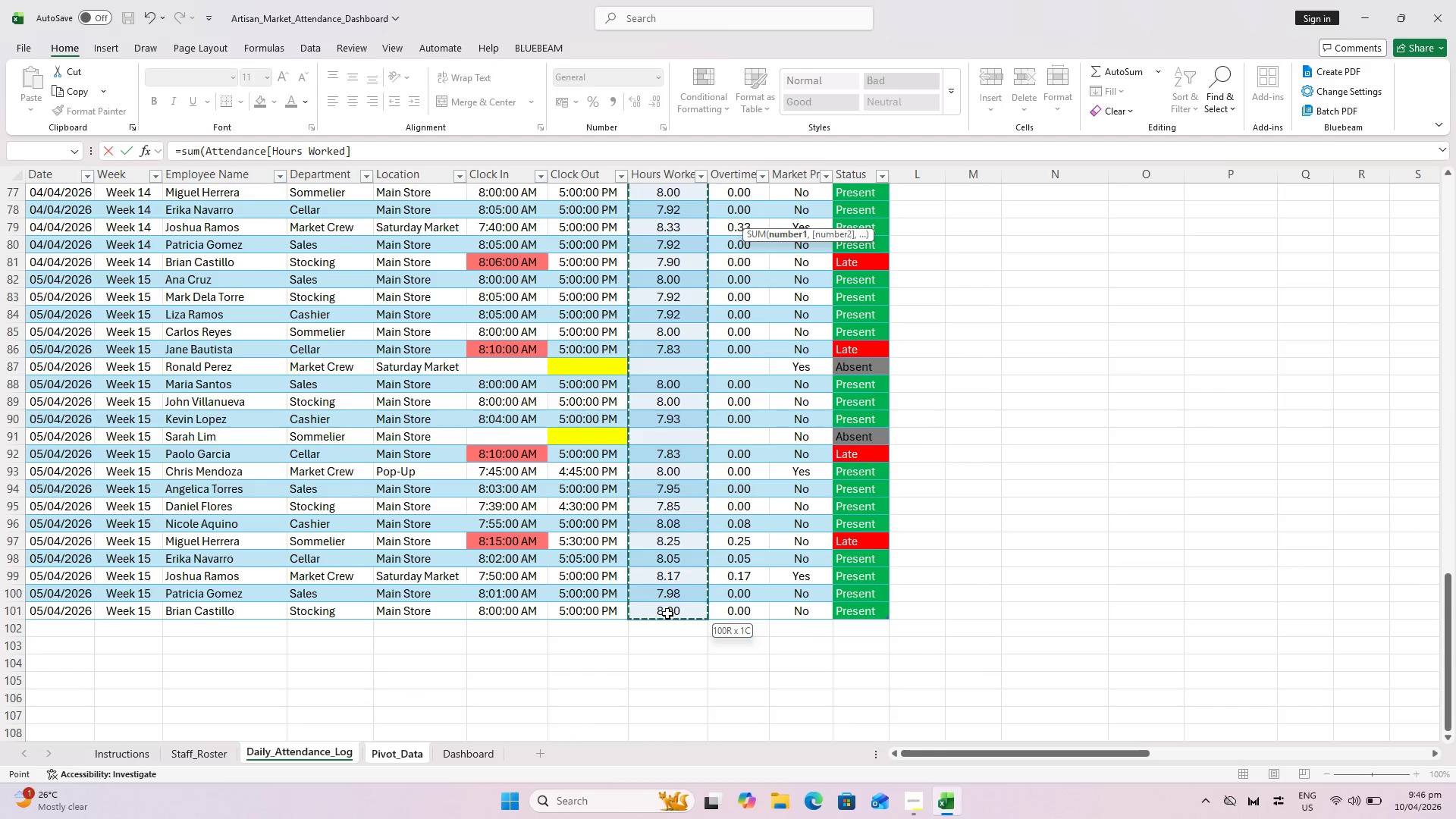 
scroll: coordinate [679, 549], scroll_direction: up, amount: 30.0
 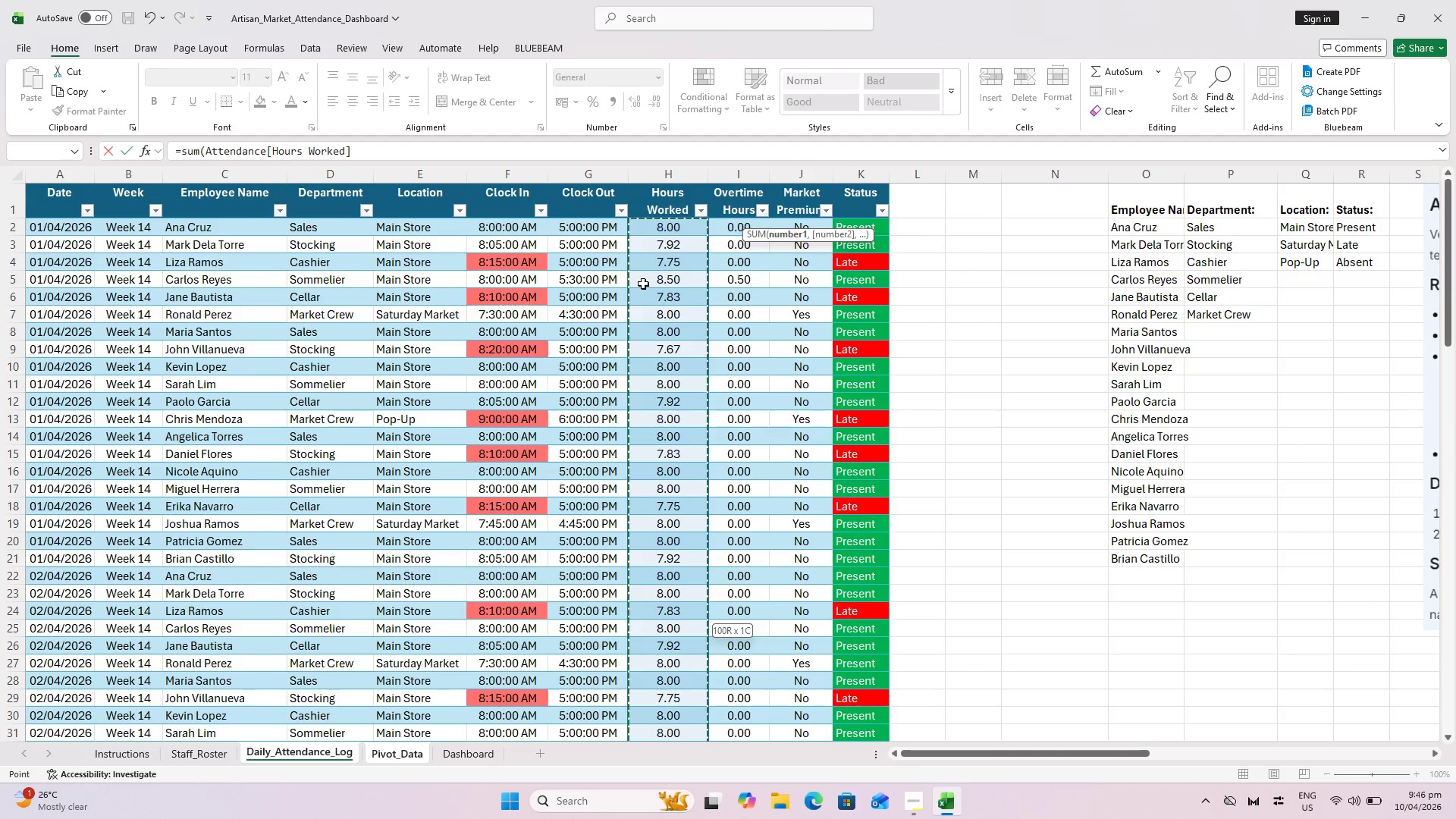 
wait(29.99)
 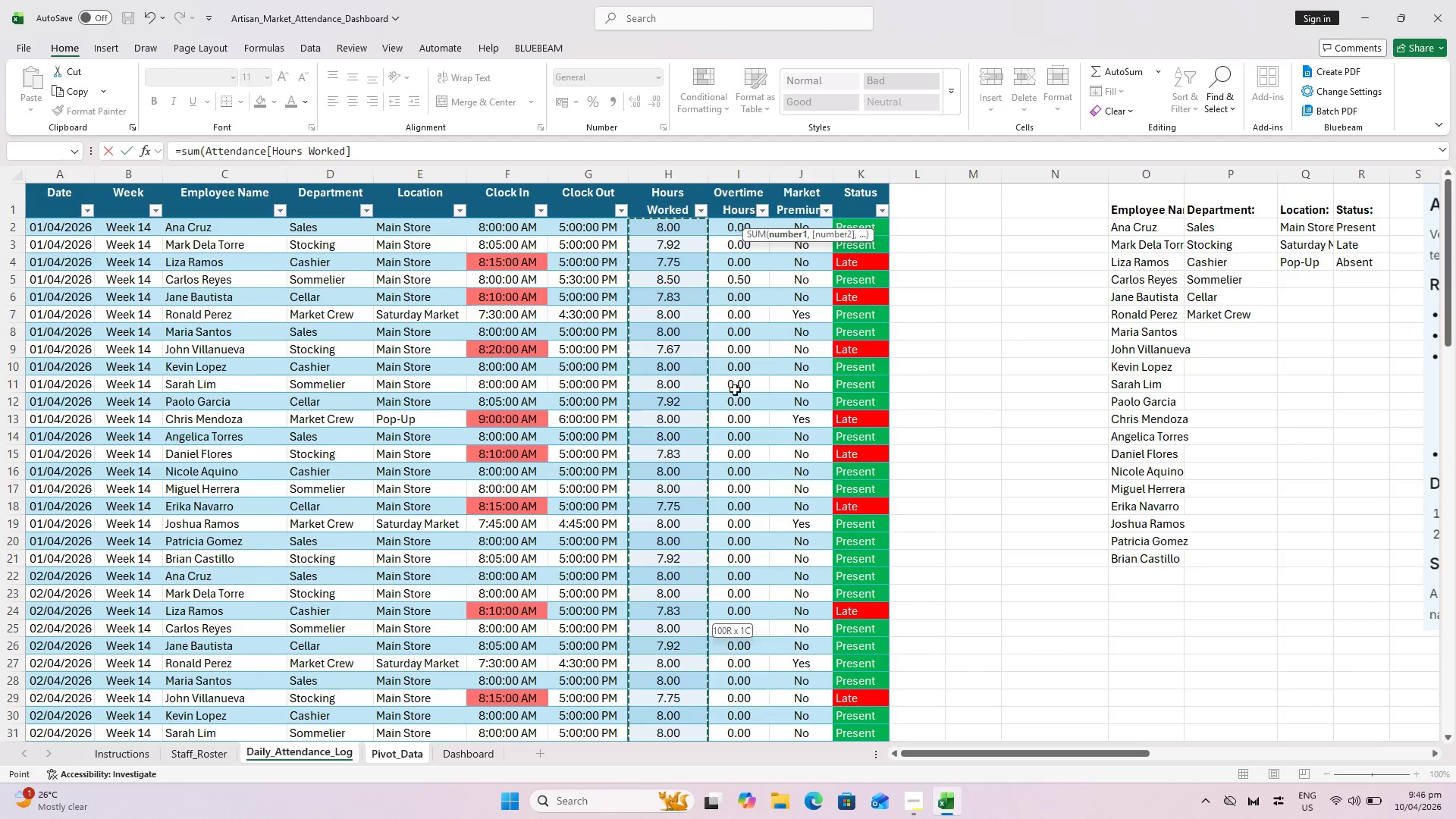 
key(Shift+0)
 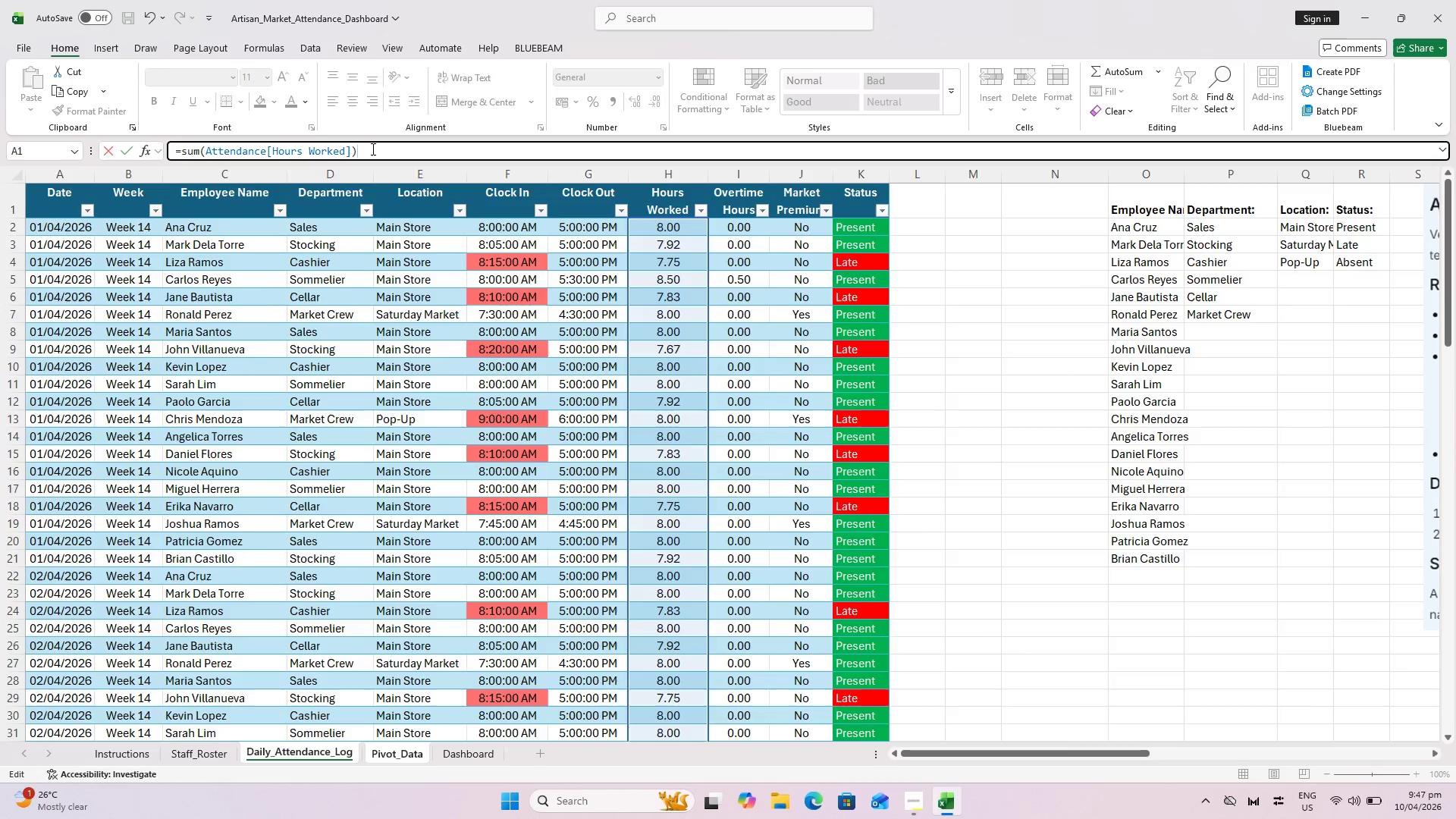 
key(Enter)
 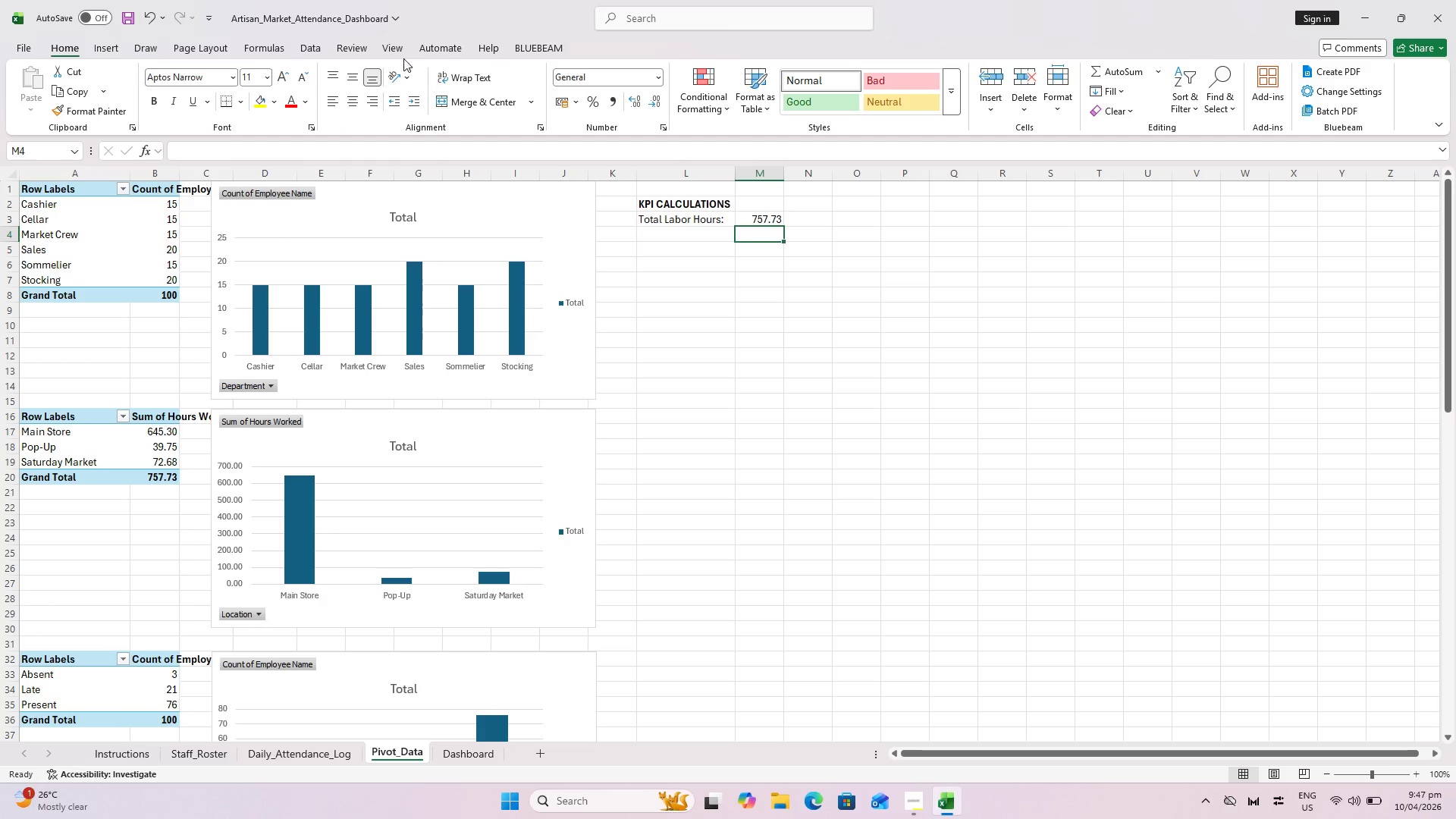 
wait(7.91)
 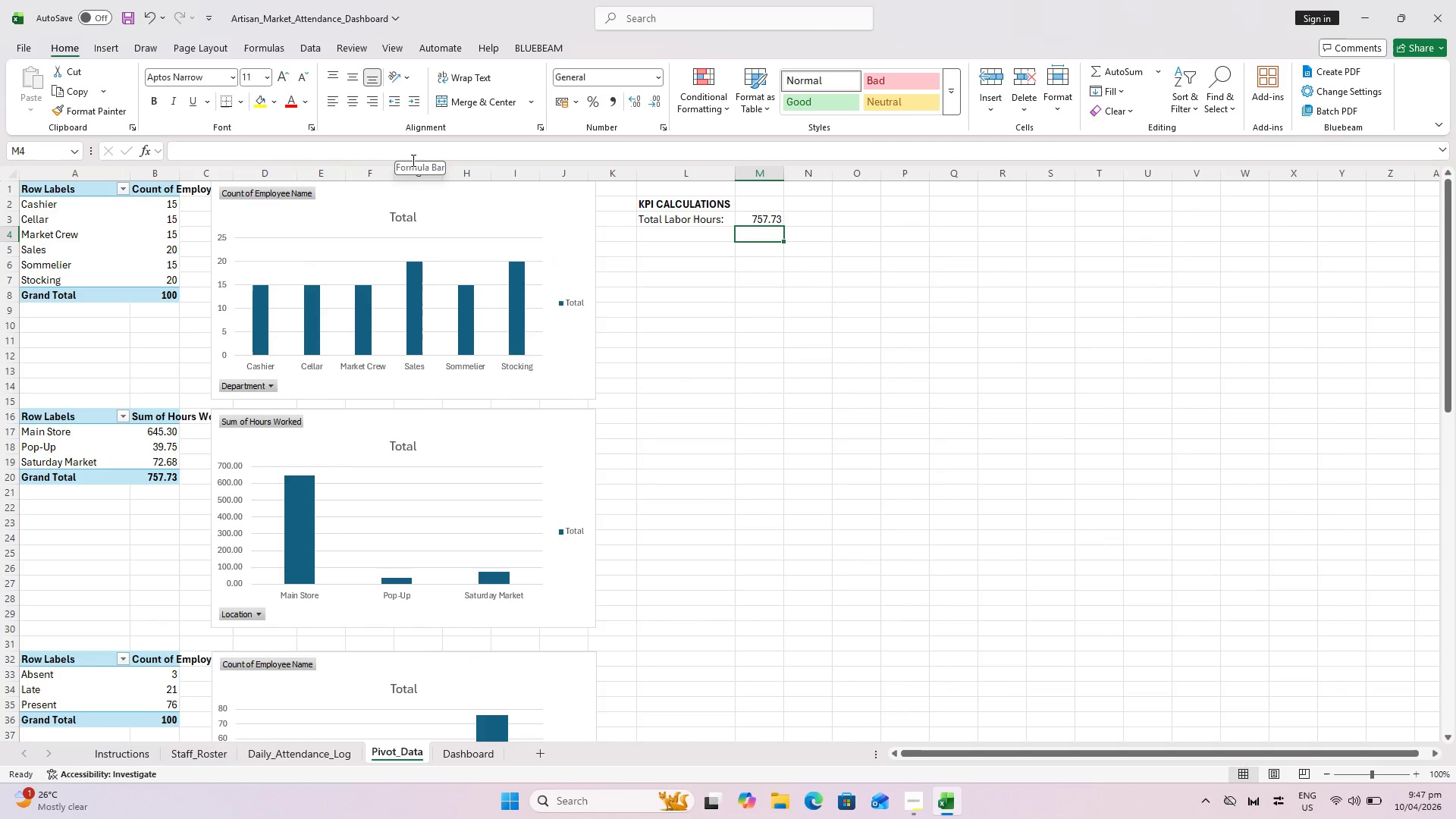 
key(Control+C)
 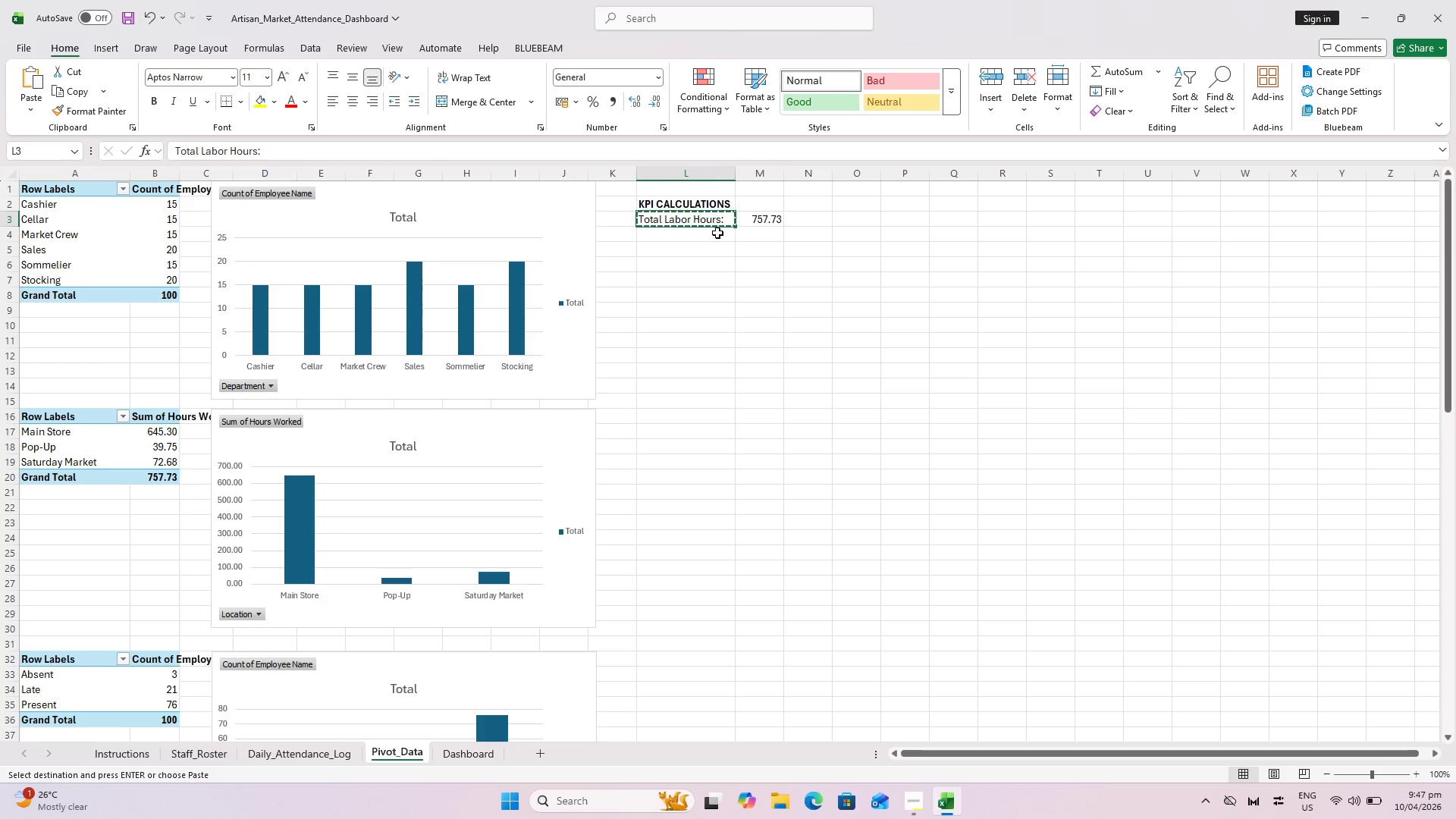 
key(Control+V)
 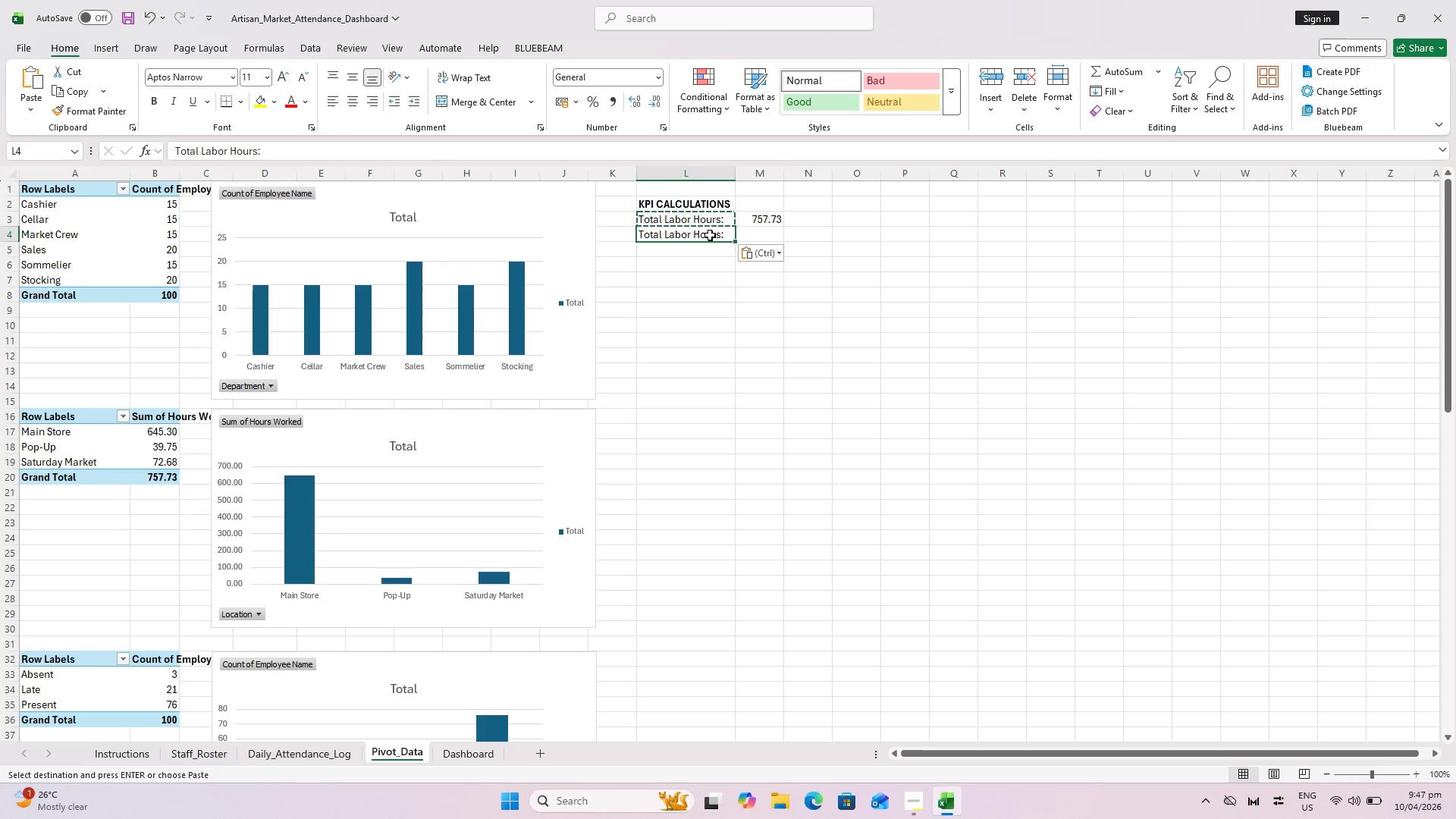 
double_click([714, 234])
 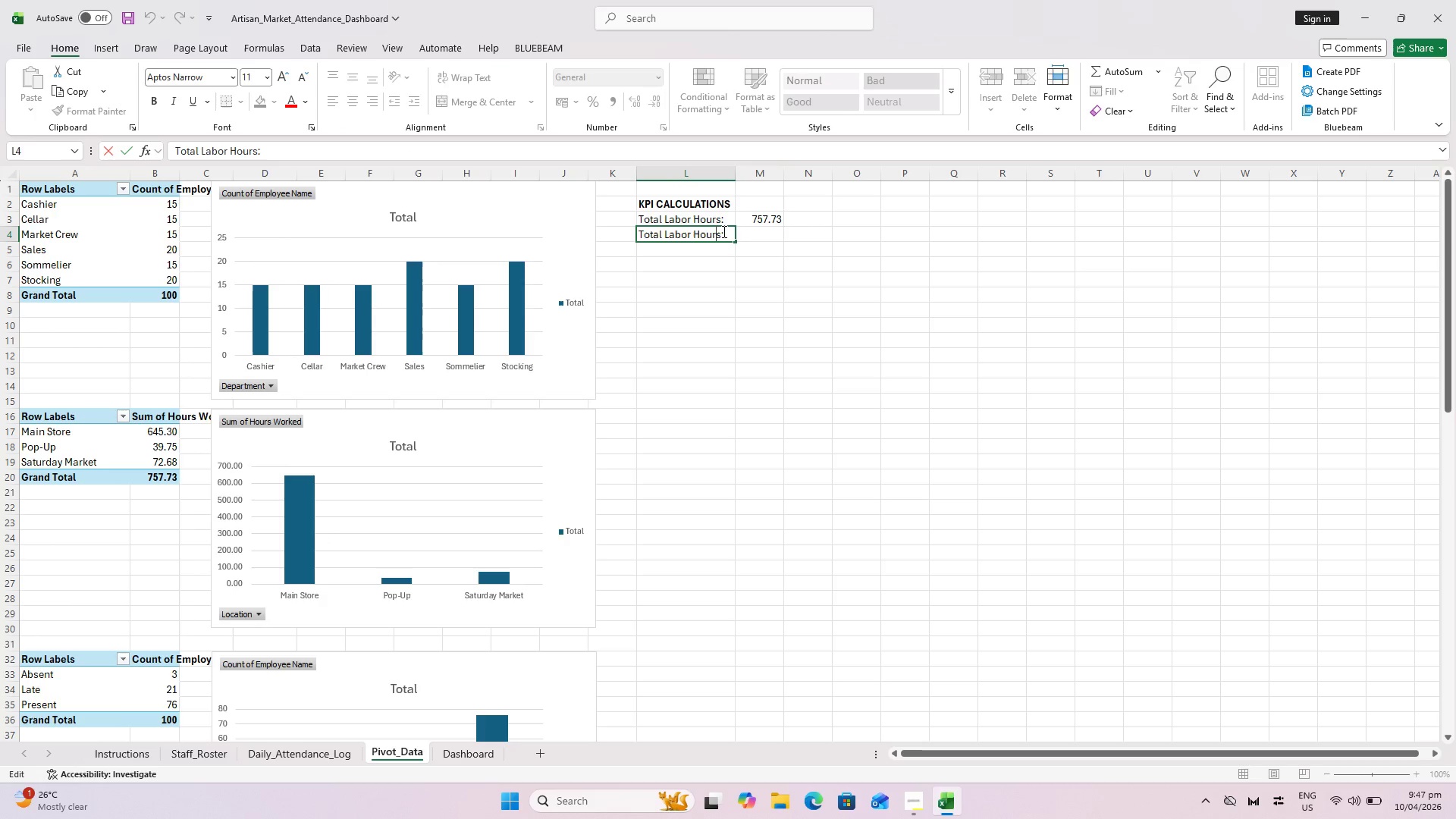 
left_click_drag(start_coordinate=[719, 231], to_coordinate=[667, 224])
 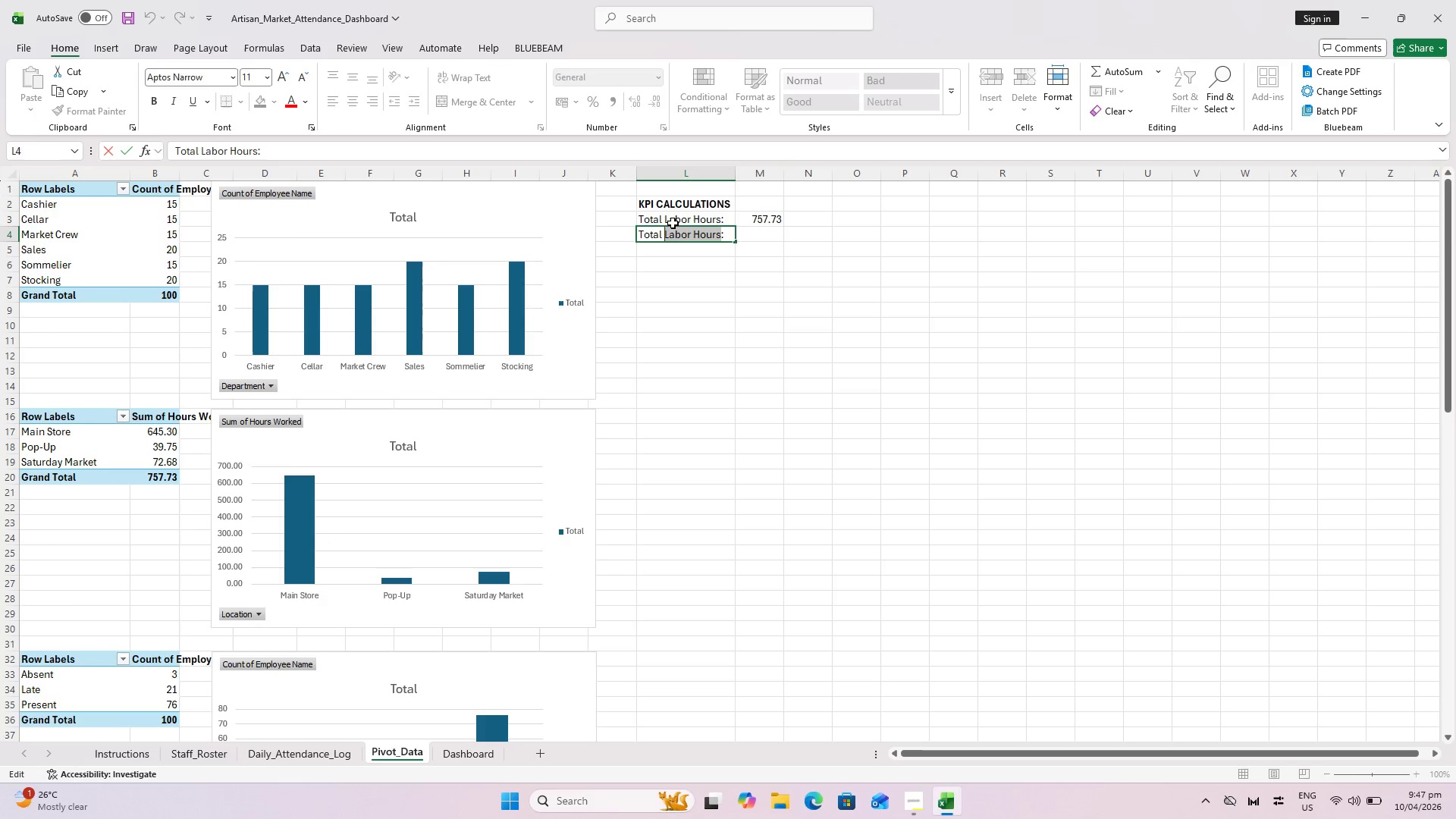 
type(Present Days)
 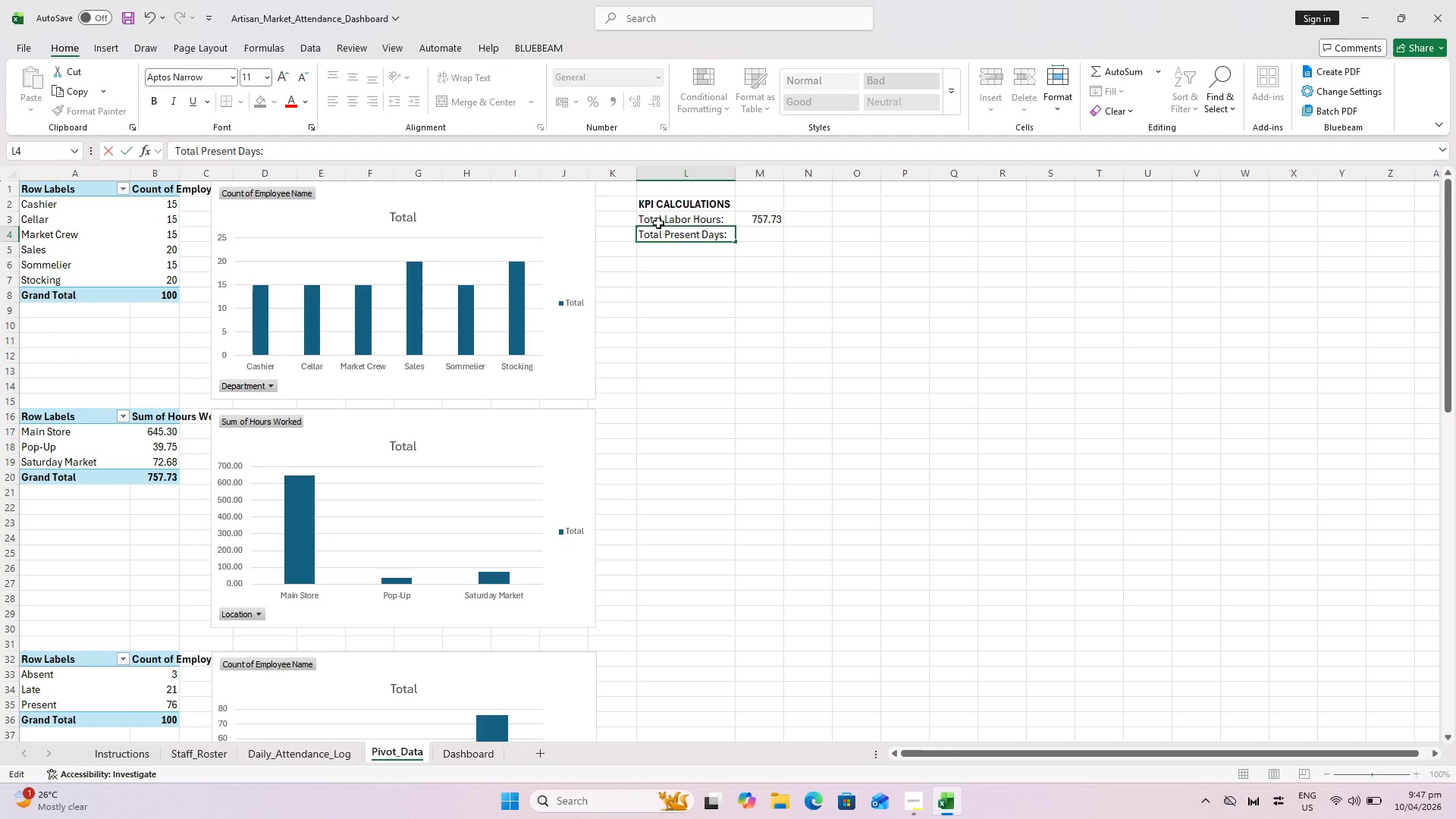 
left_click([764, 238])
 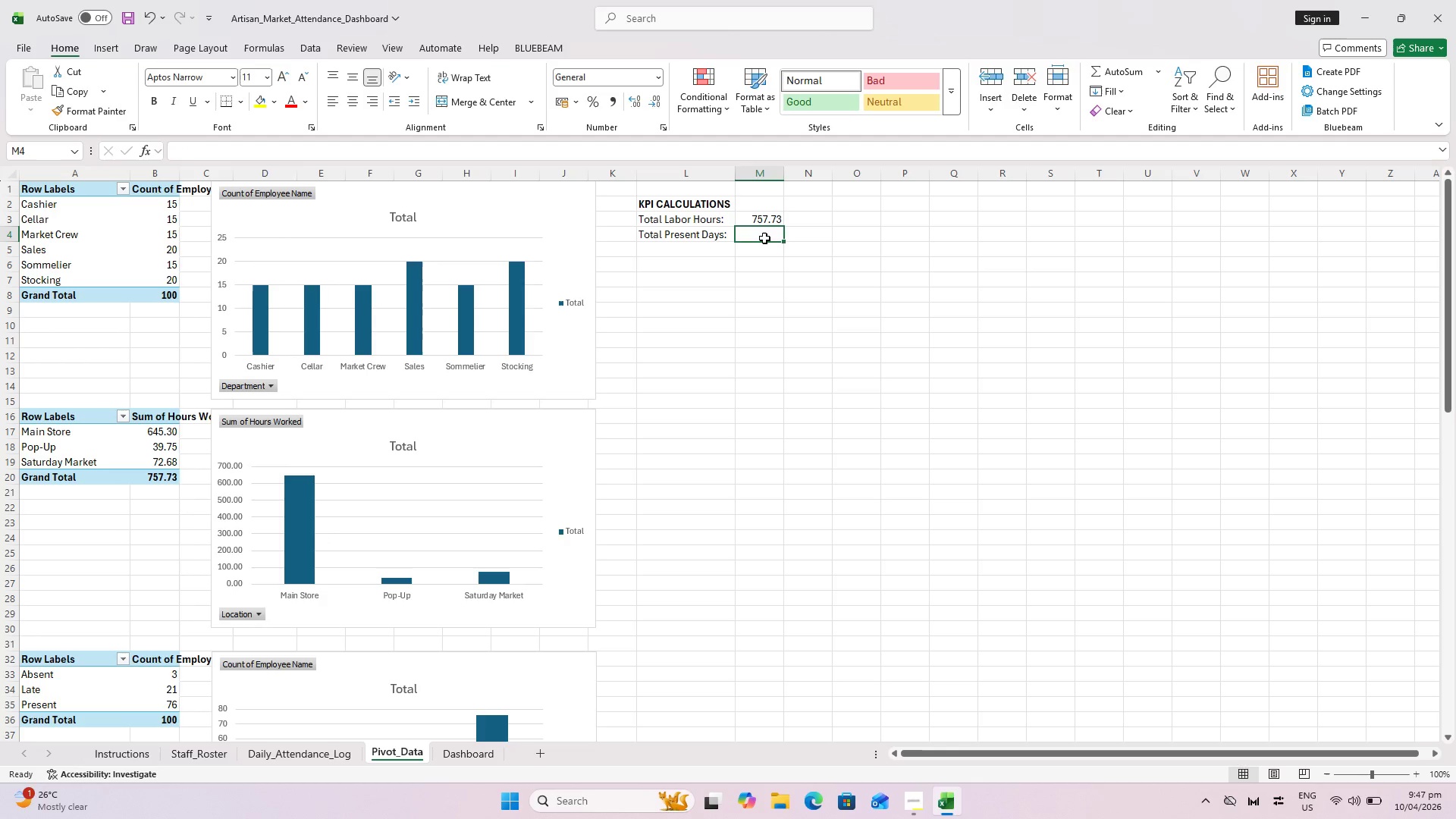 
type(=COUNTIF)
 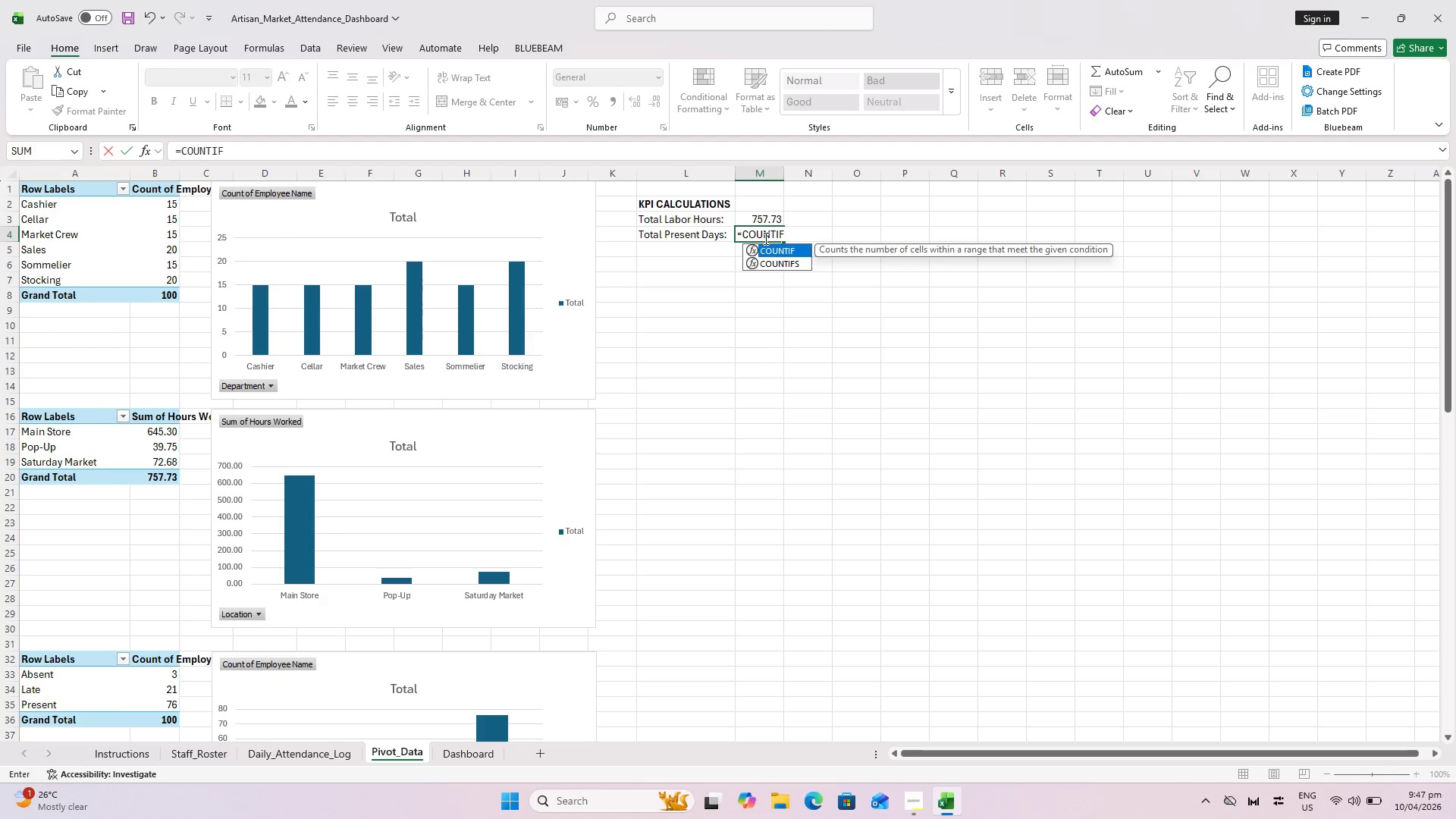 
key(Shift+9)
 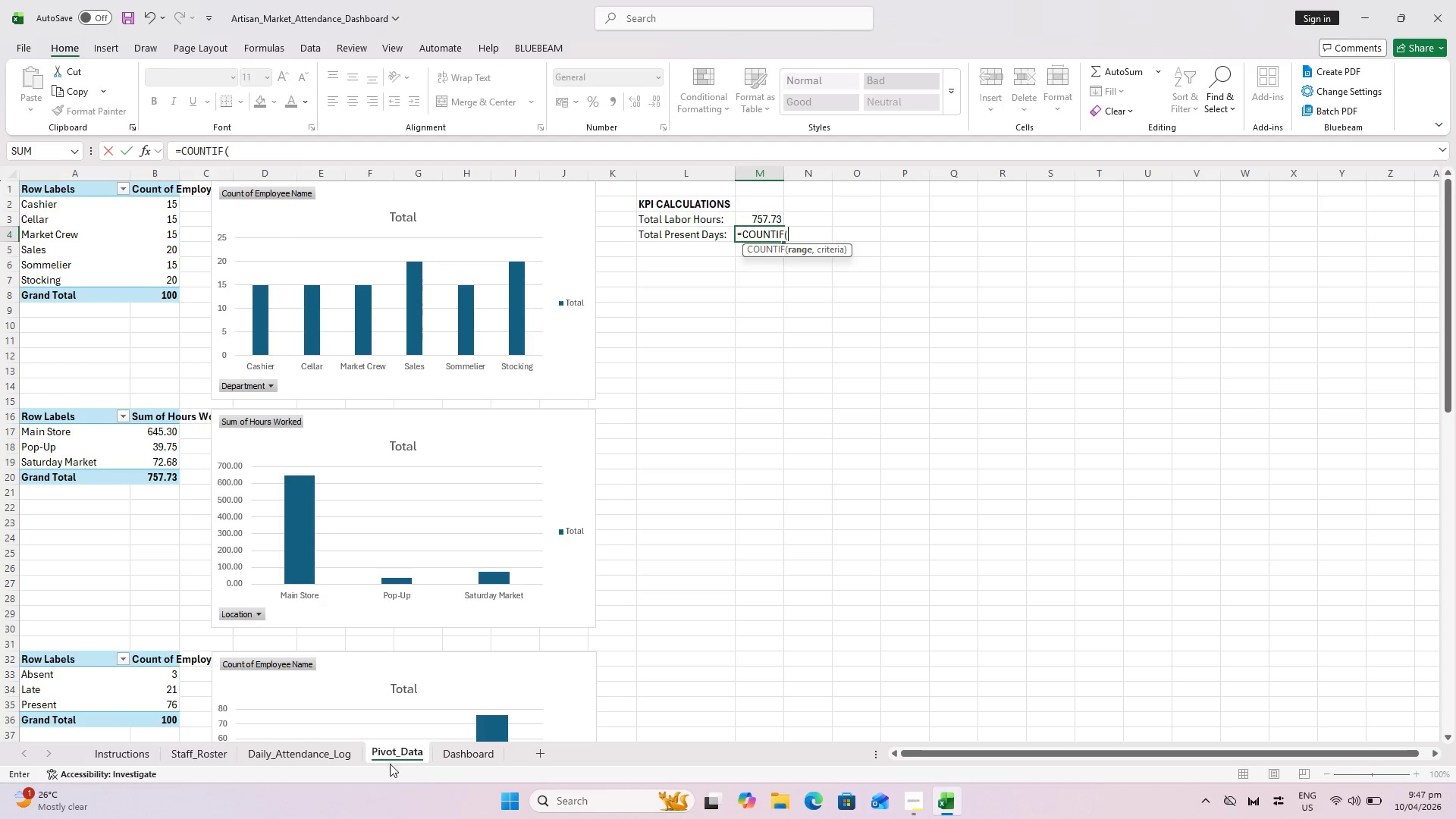 
left_click([315, 761])
 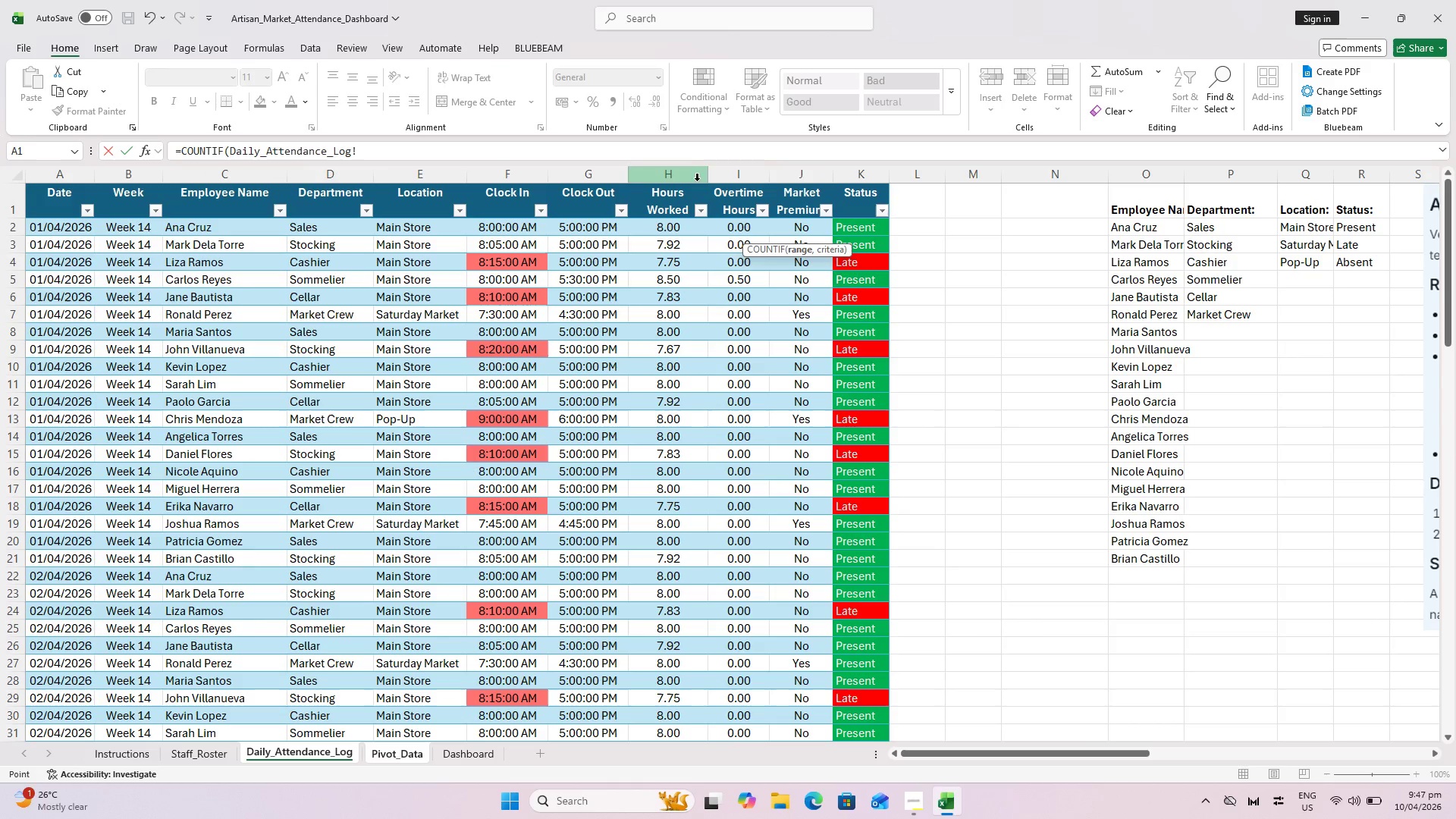 
left_click([858, 224])
 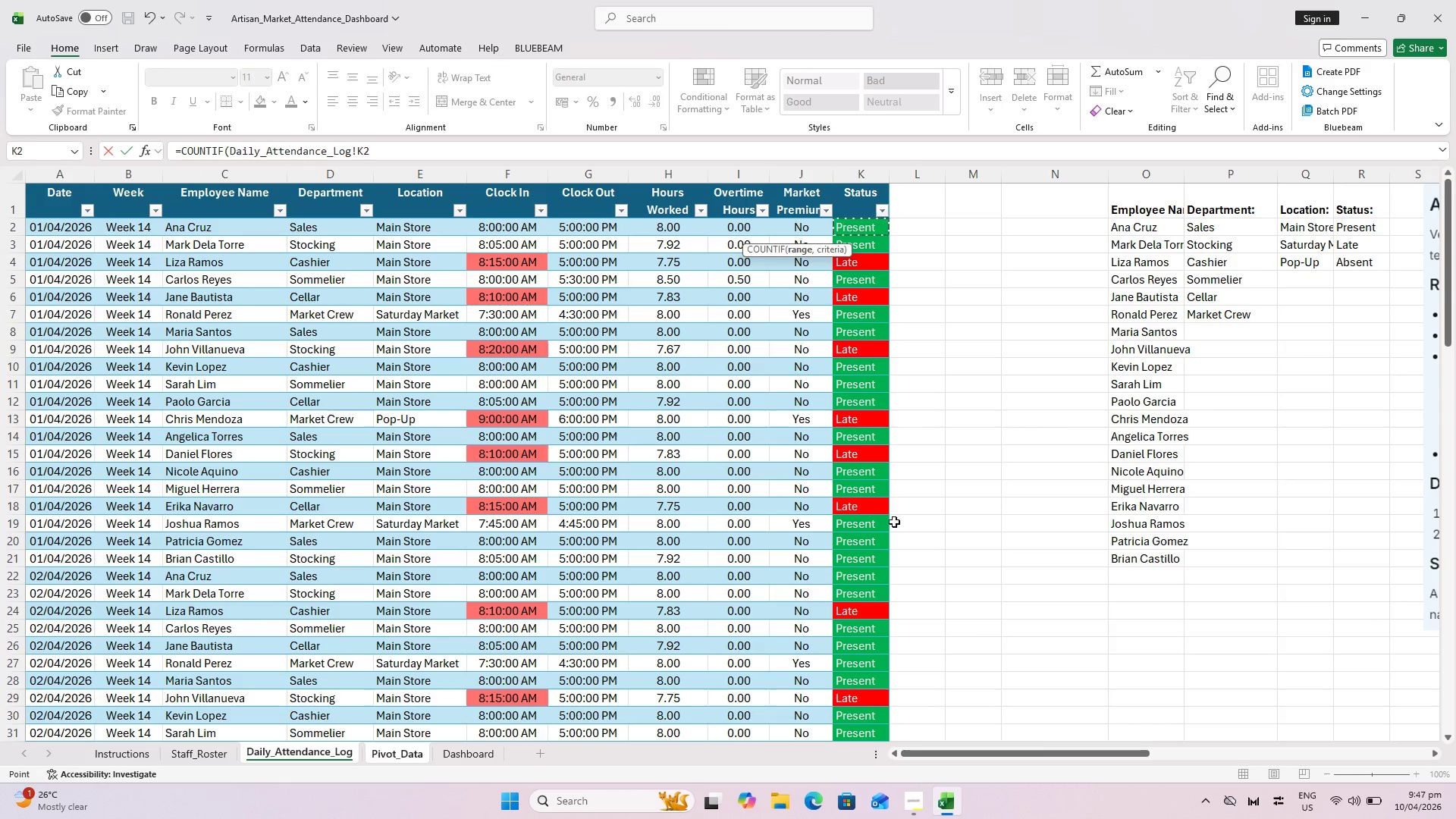 
hold_key(key=ShiftLeft, duration=0.58)
 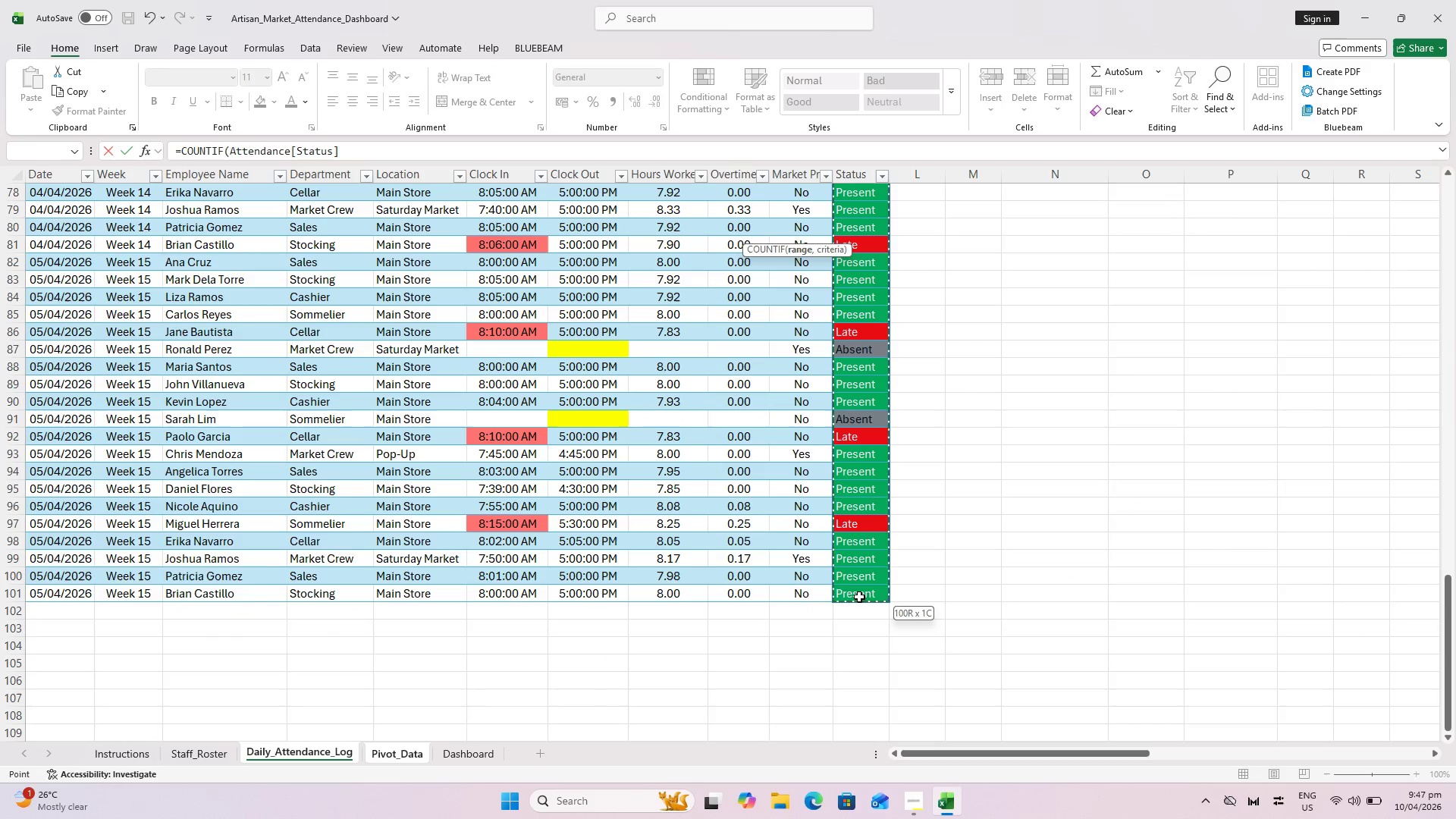 
scroll: coordinate [892, 558], scroll_direction: down, amount: 26.0
 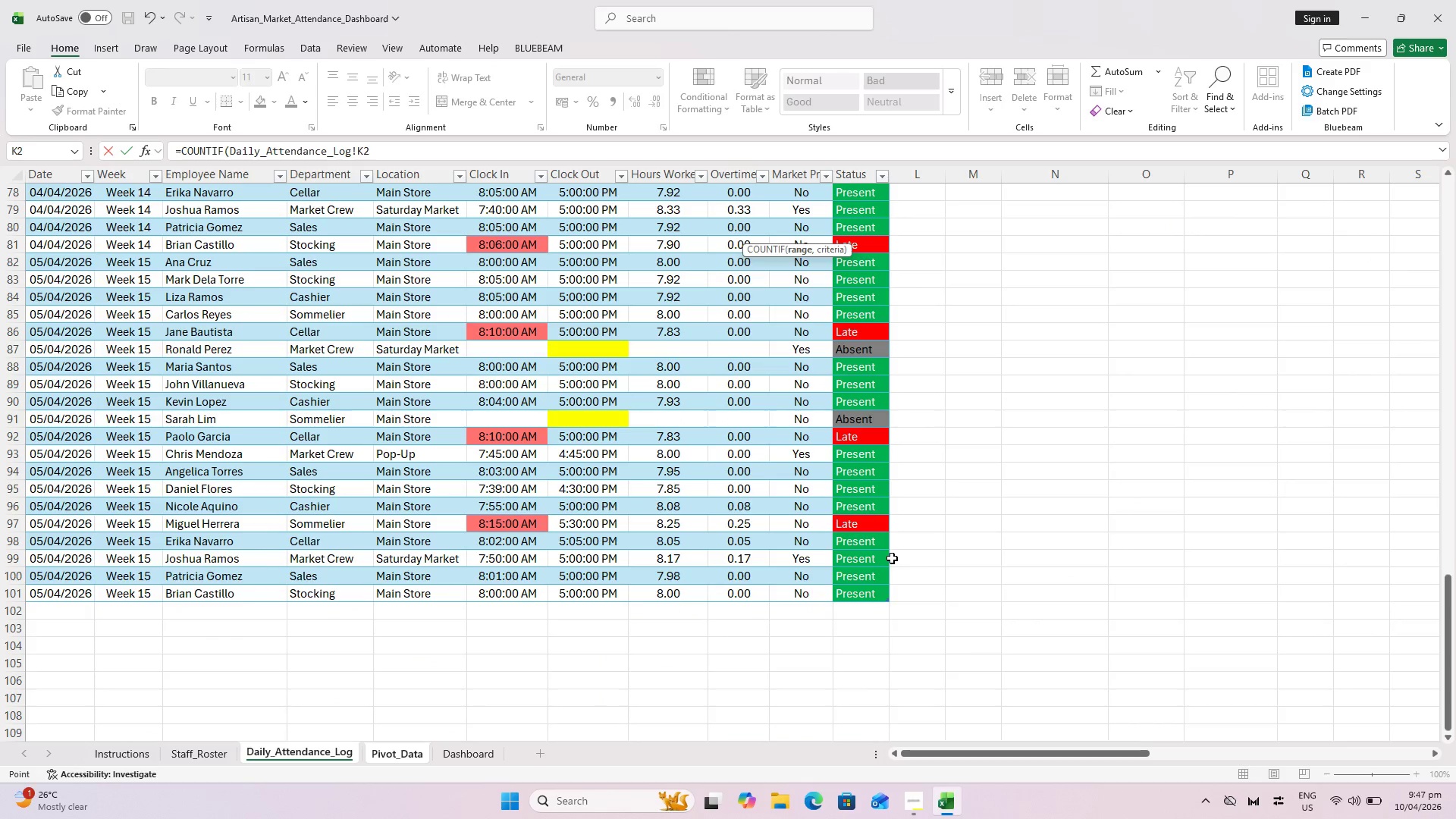 
left_click([859, 598])
 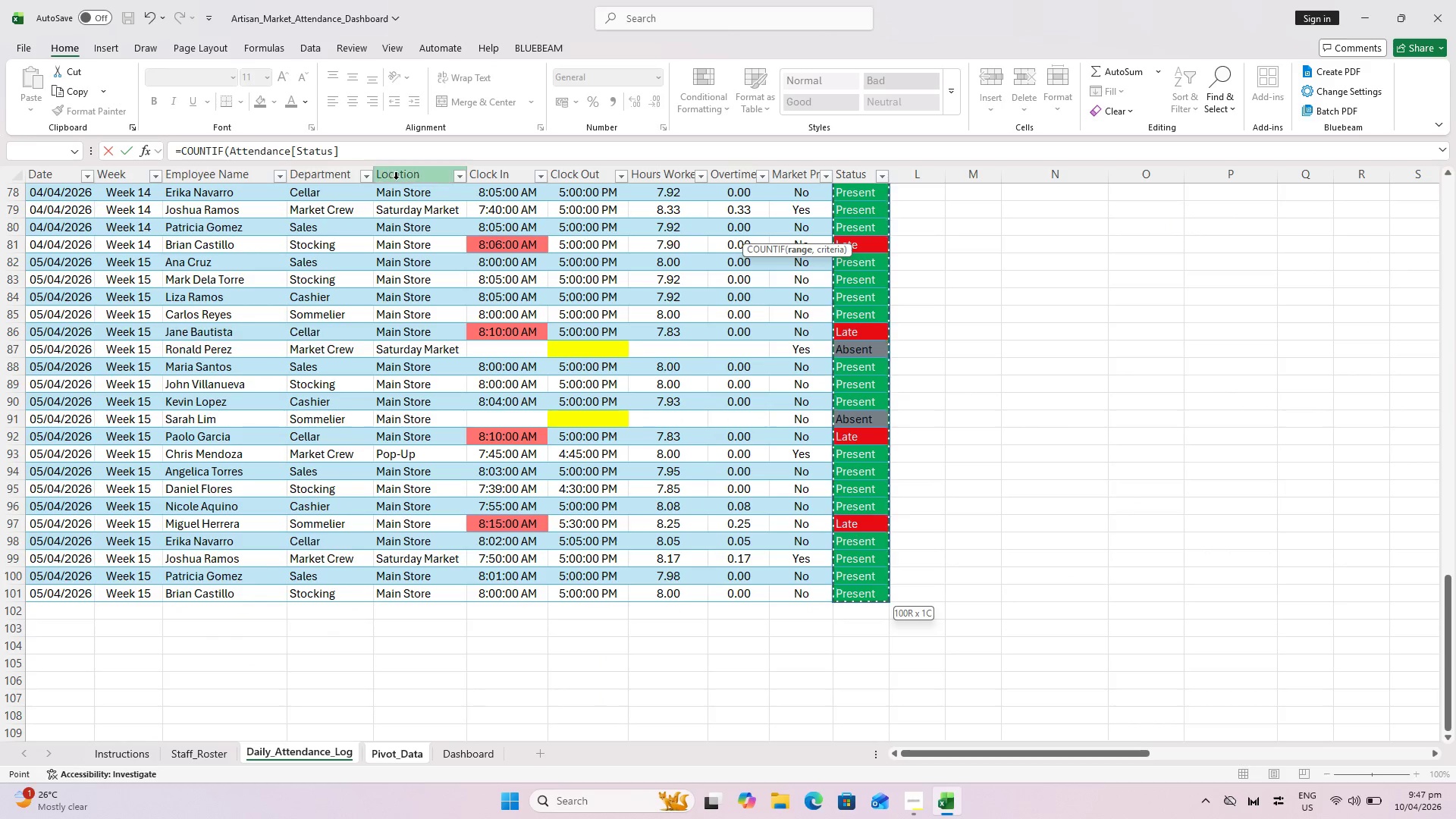 
left_click([362, 149])
 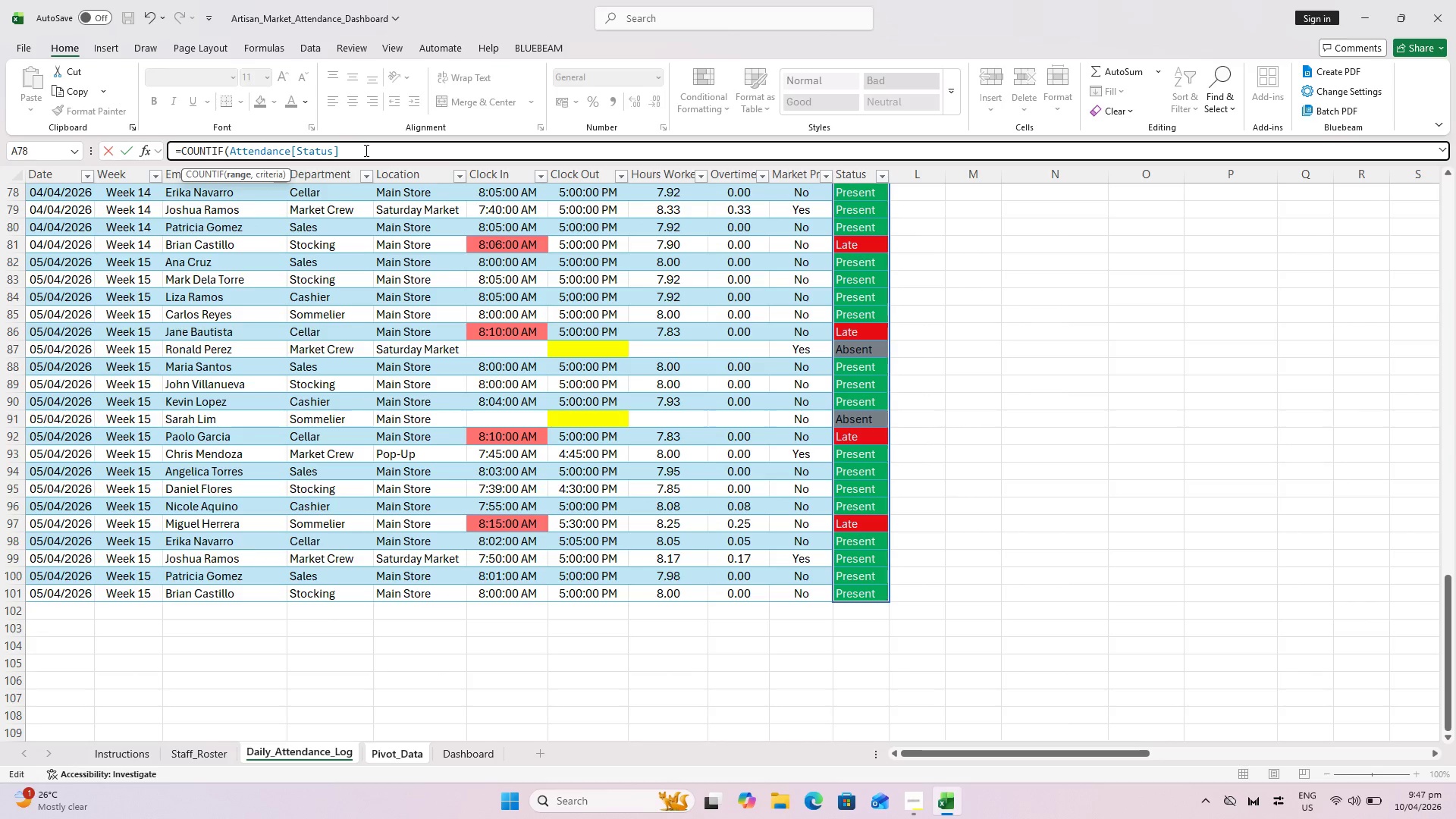 
type(,"p)
key(Backspace)
type(Present"))
 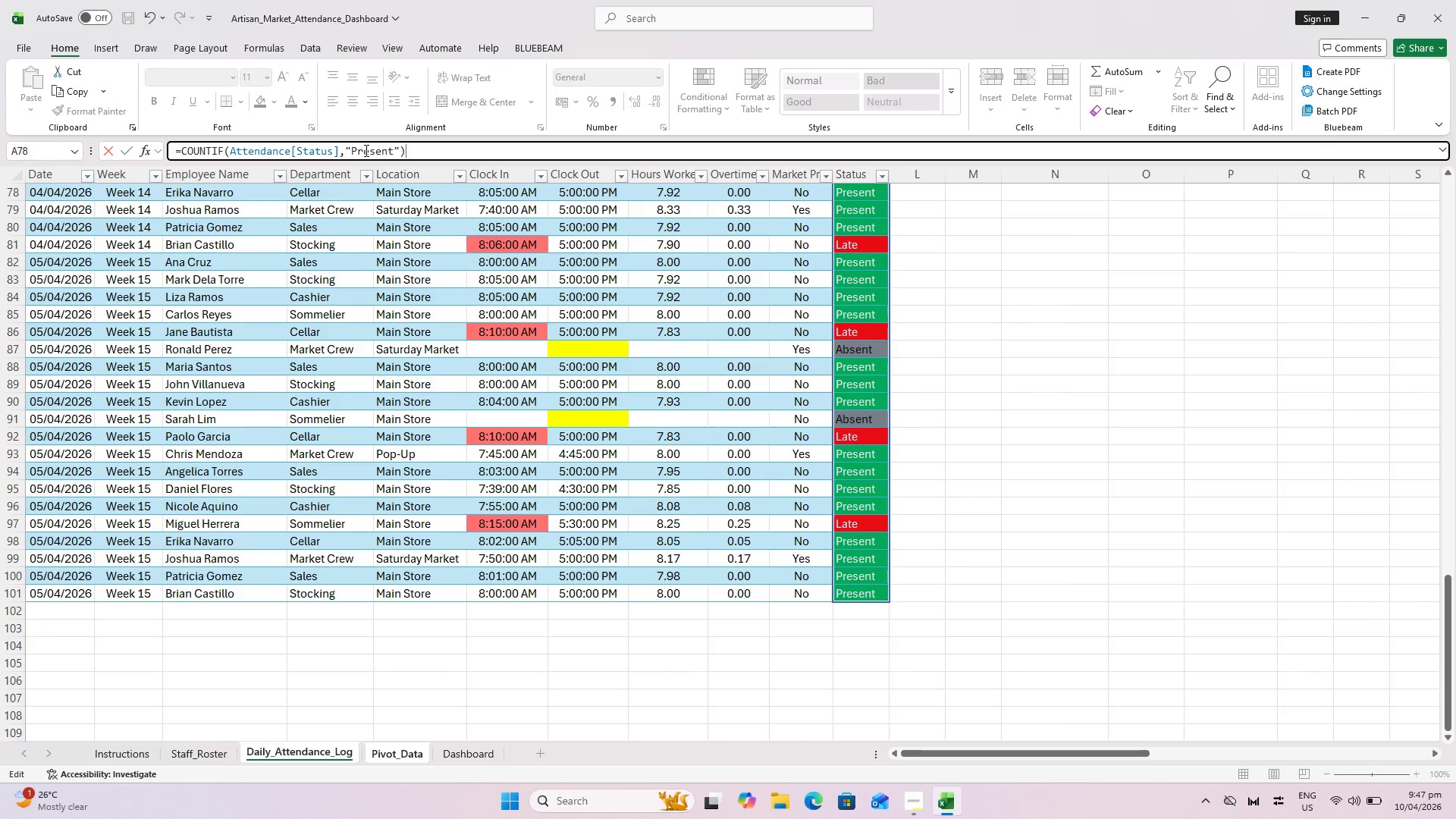 
key(Enter)
 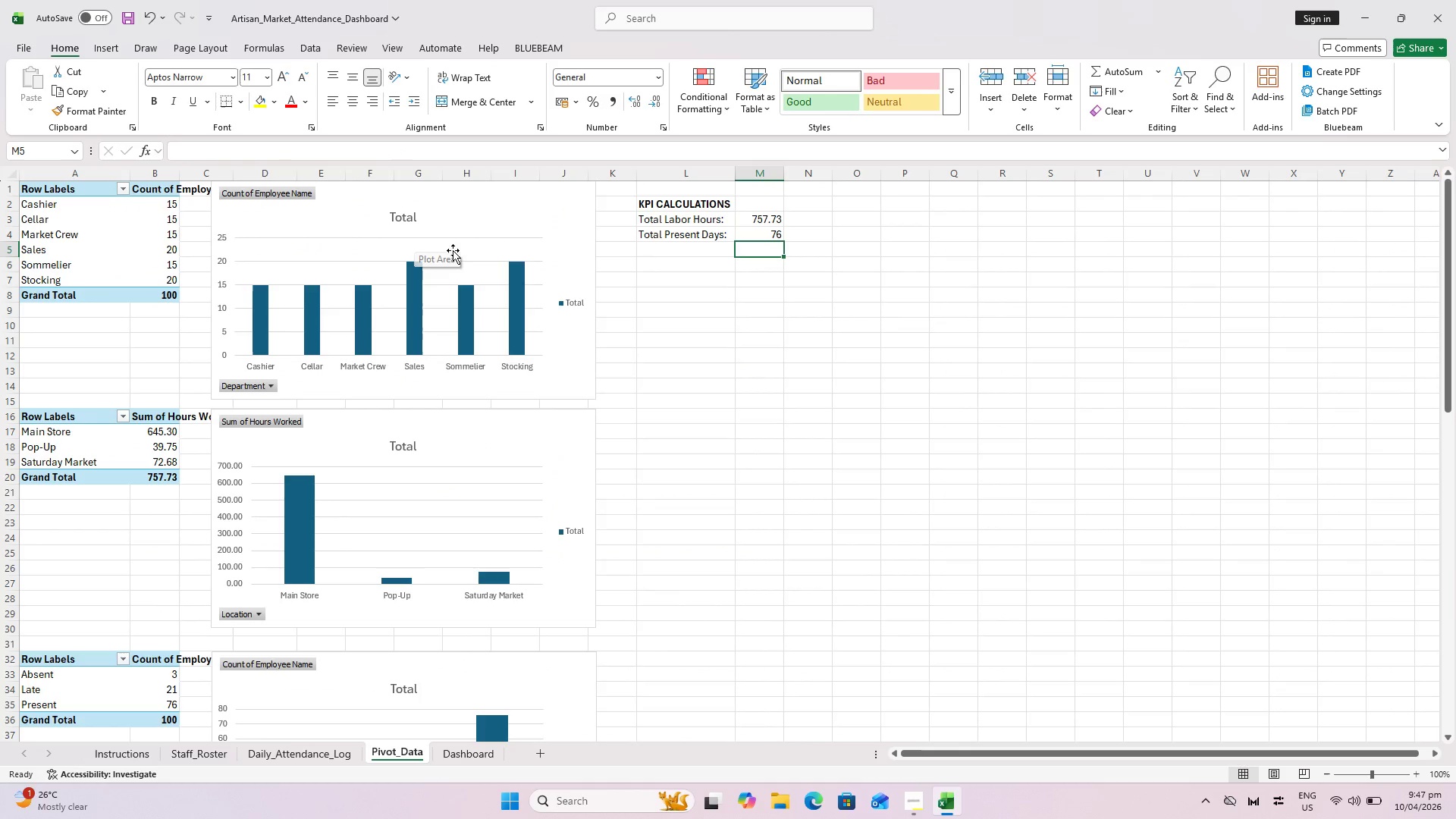 
left_click([690, 243])
 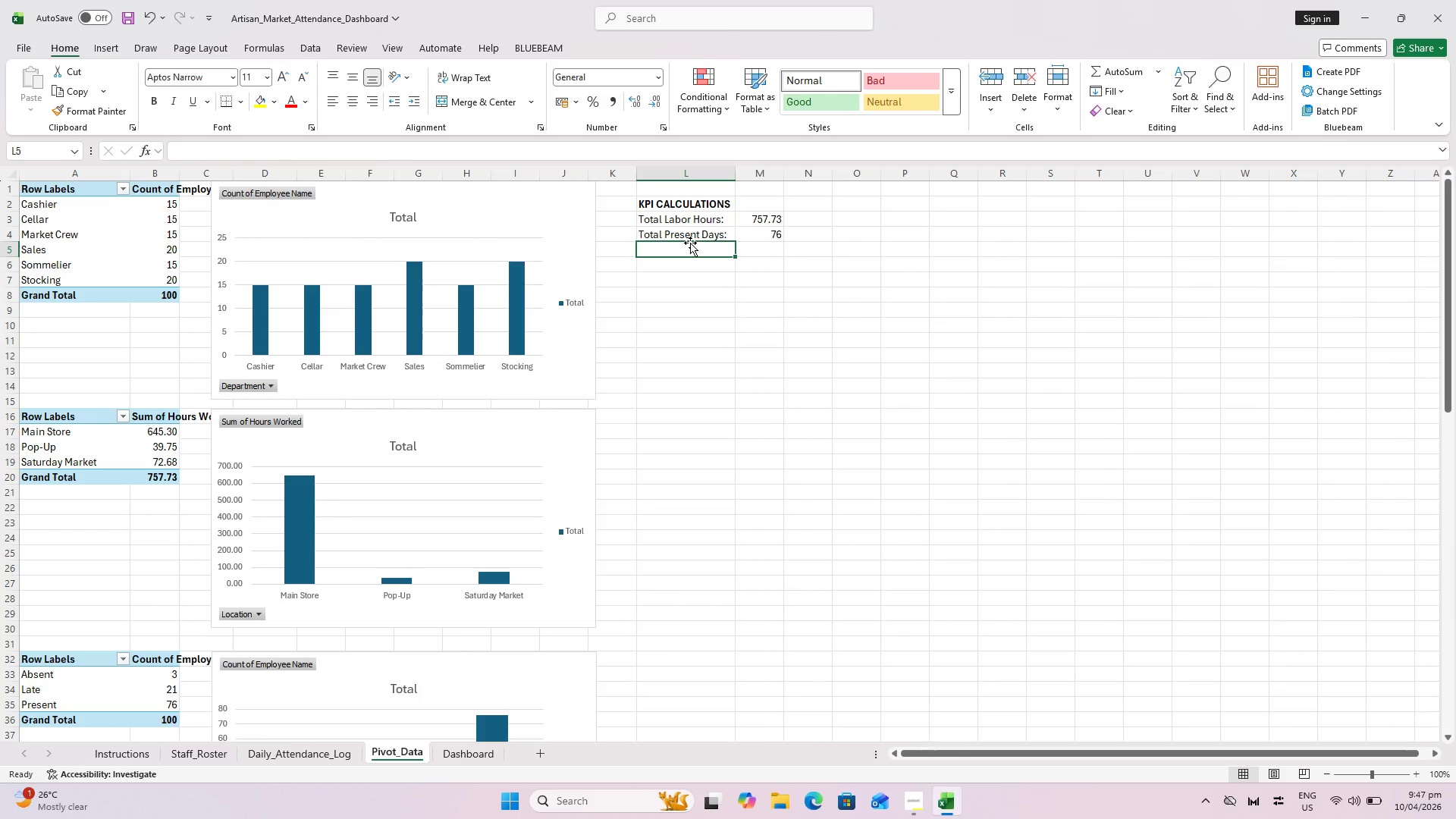 
type(Attendance RT)
key(Backspace)
type(ate:)
 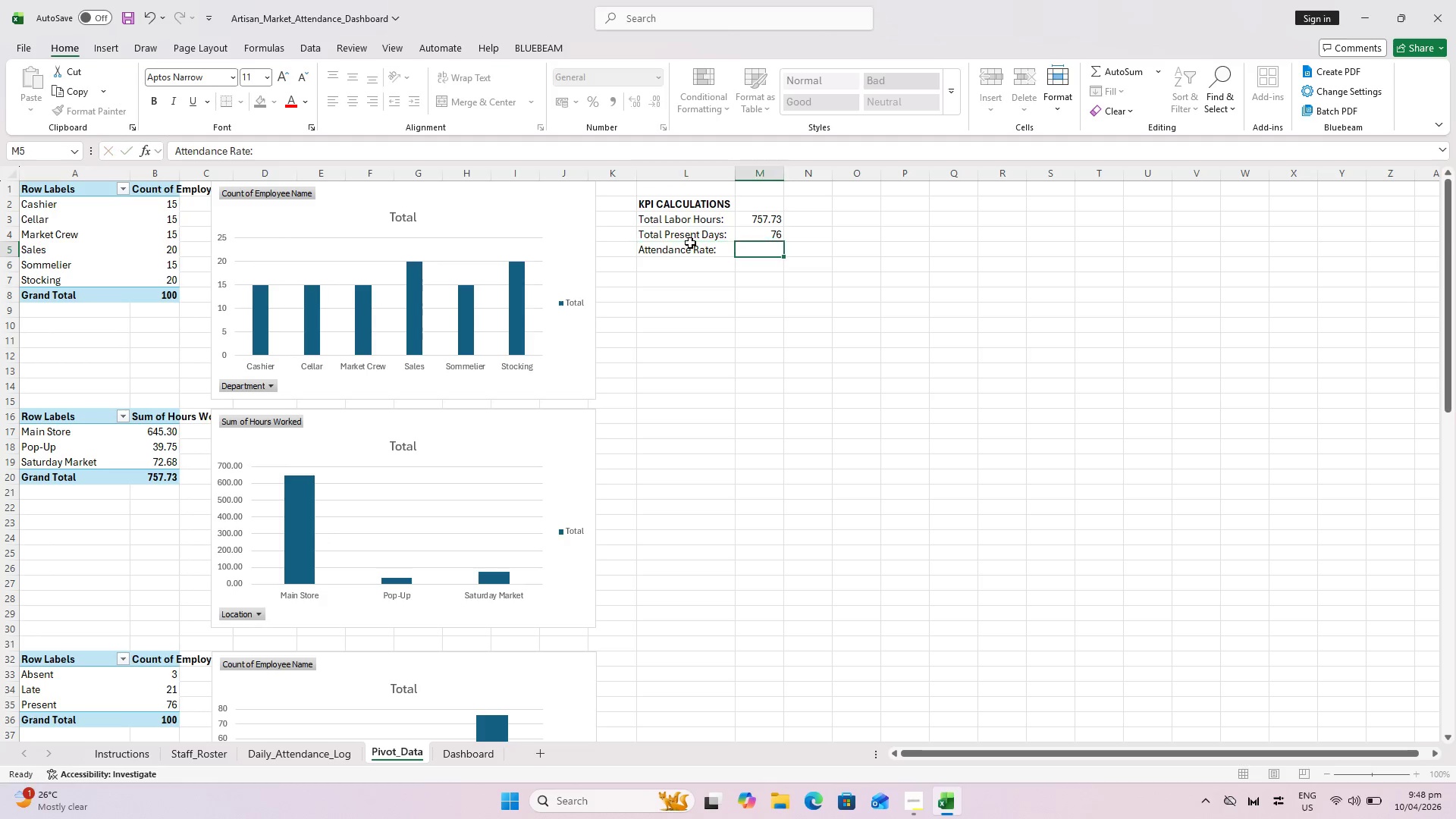 
 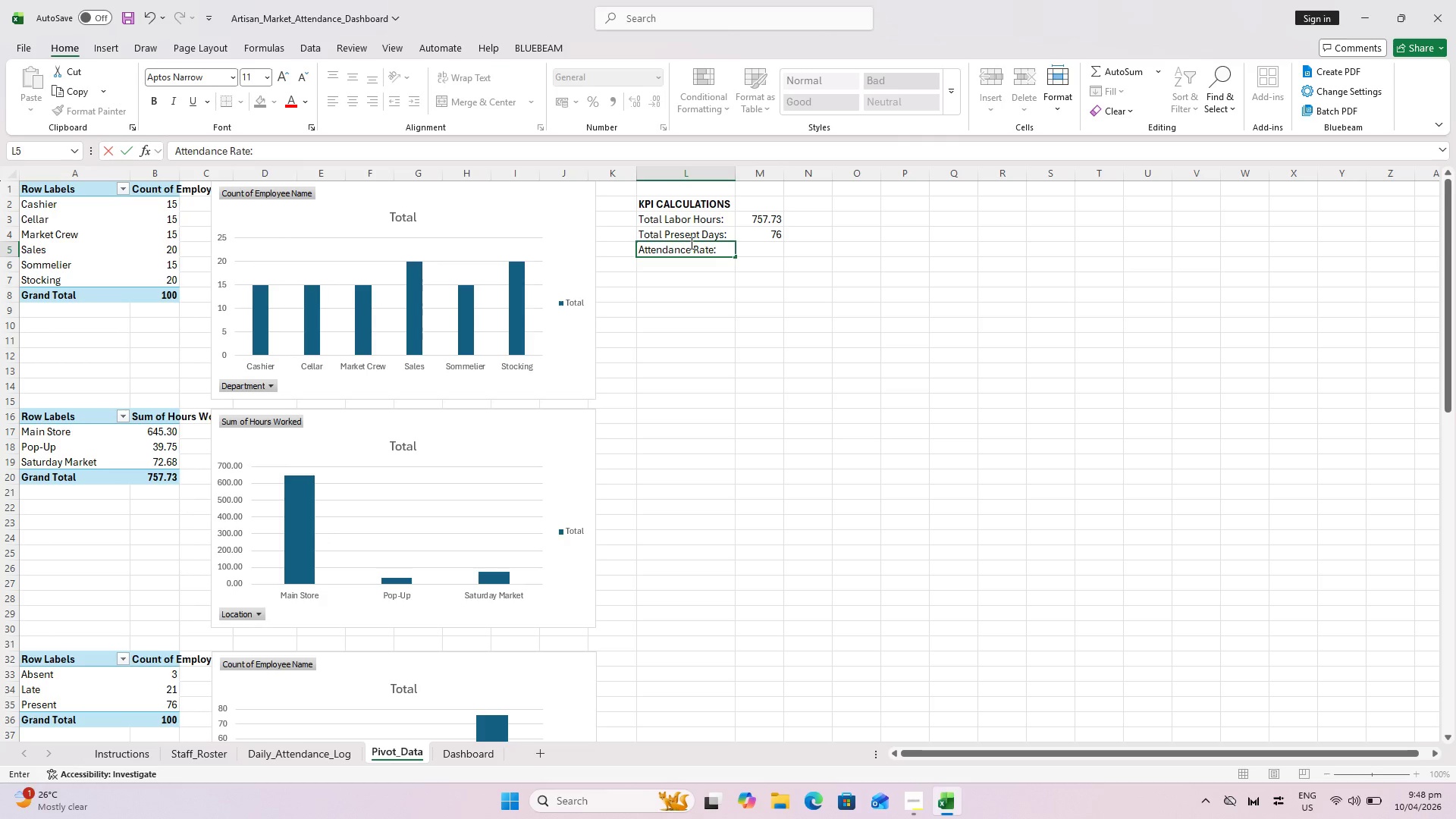 
key(ArrowRight)
 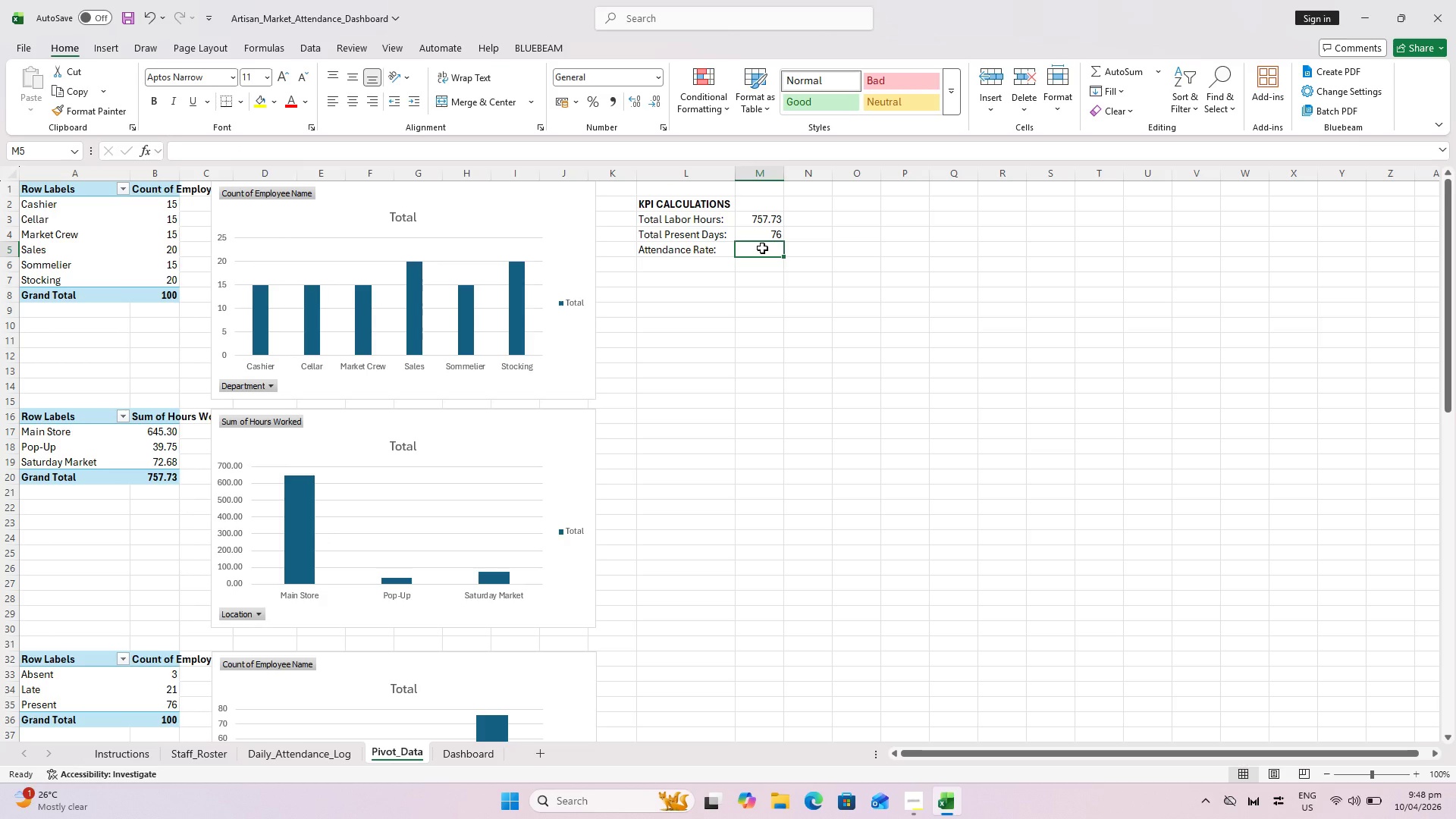 
type(=COUNTIF()
 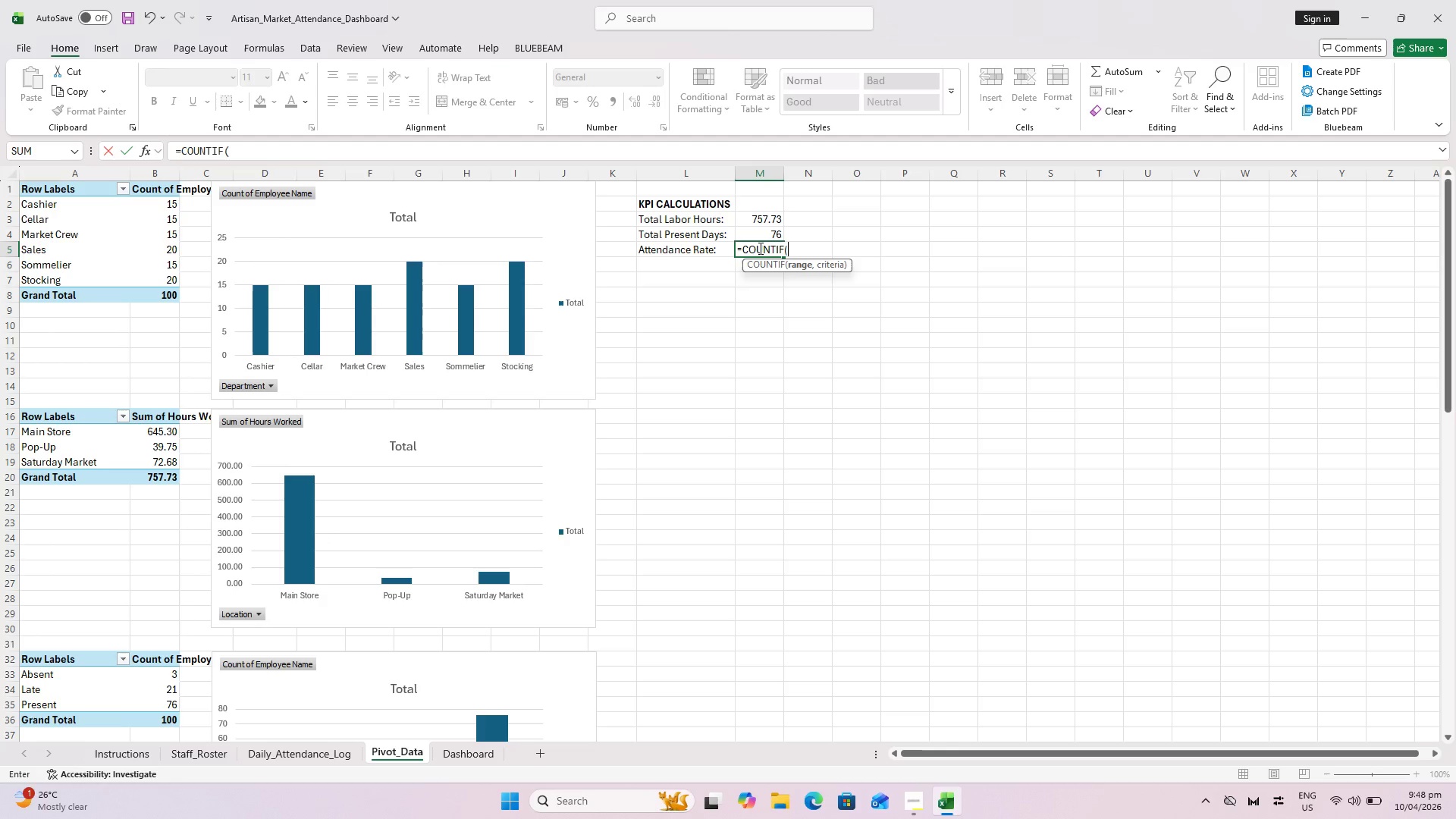 
wait(5.66)
 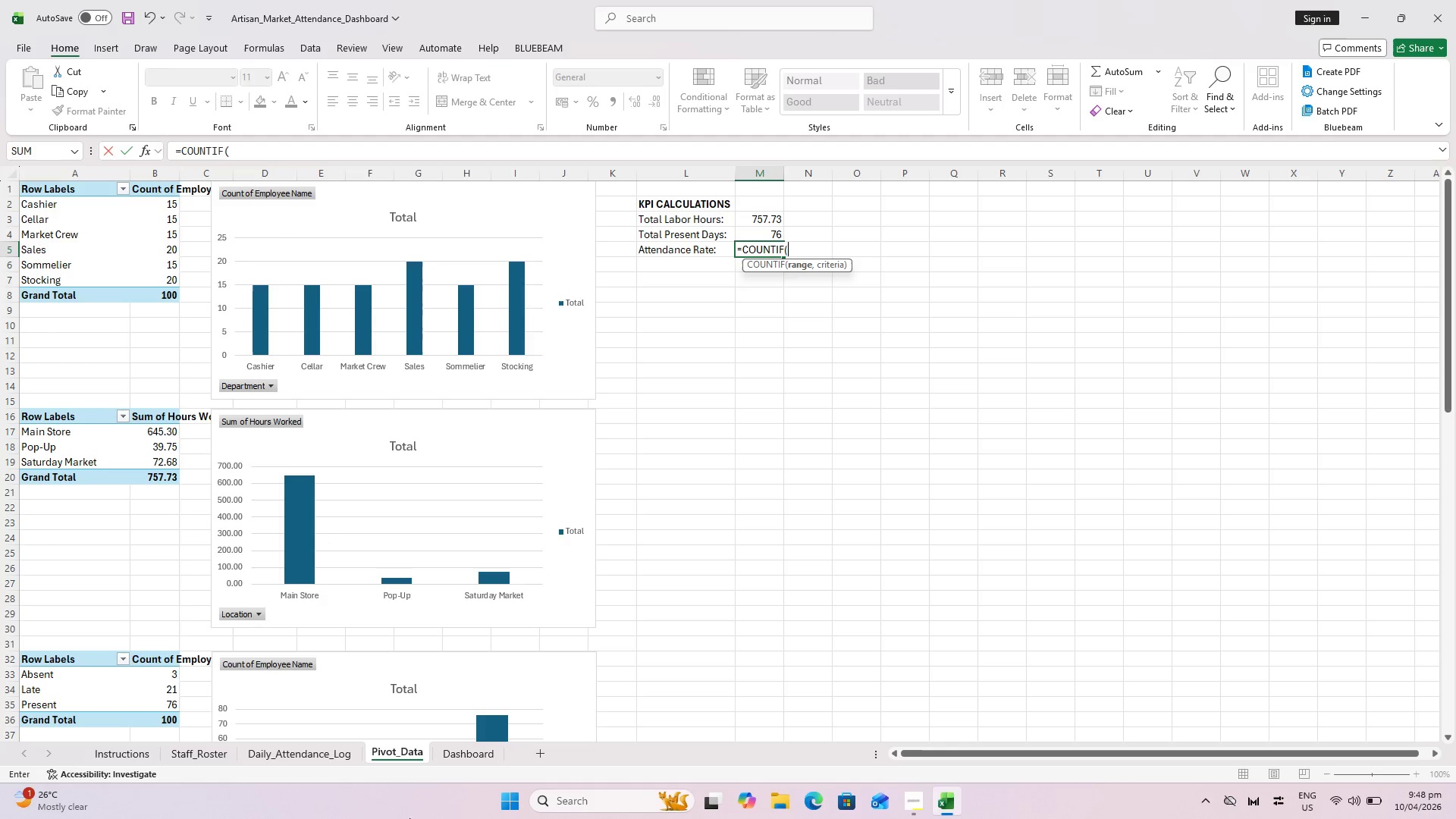 
scroll: coordinate [862, 304], scroll_direction: up, amount: 30.0
 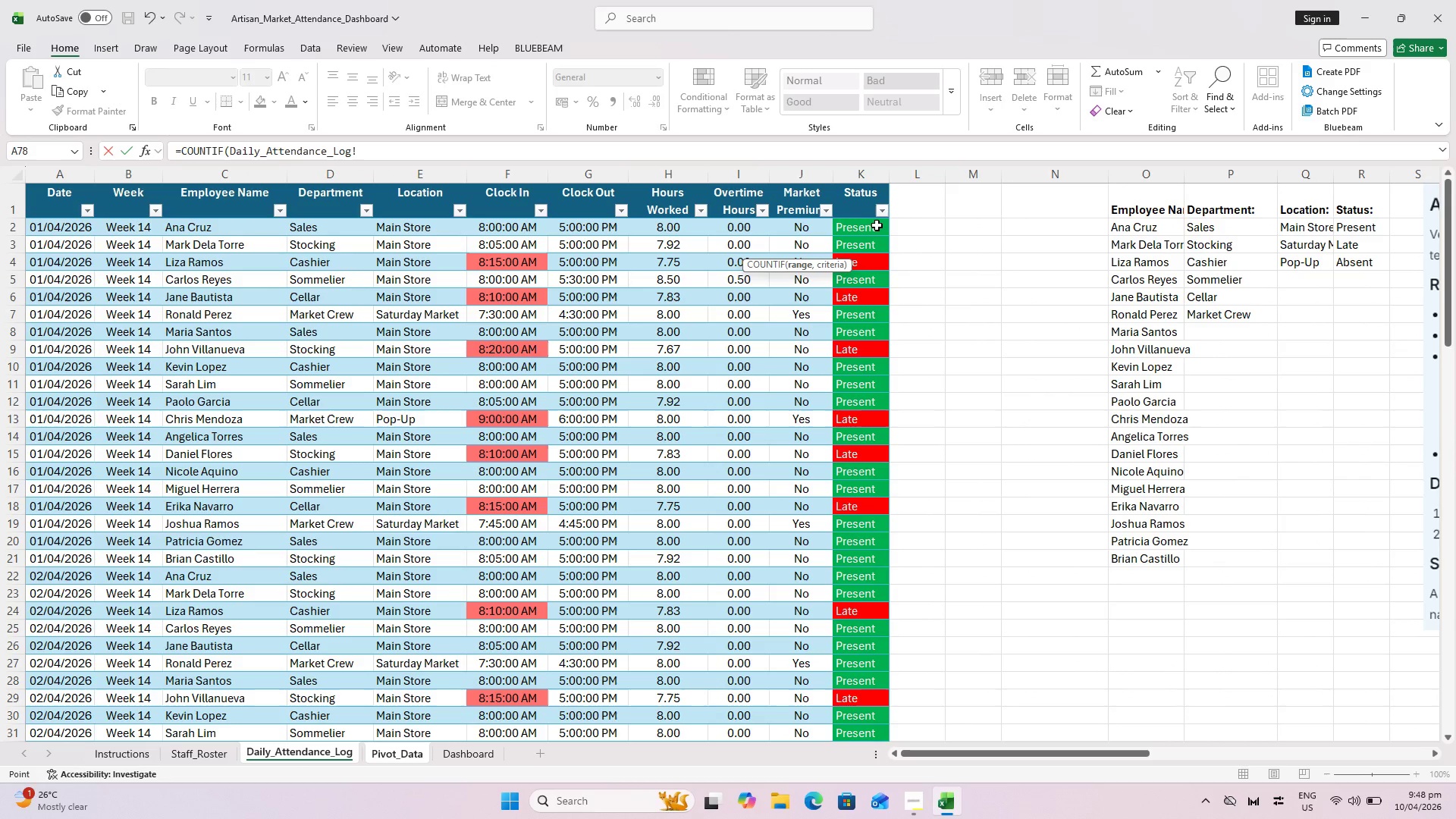 
left_click([877, 225])
 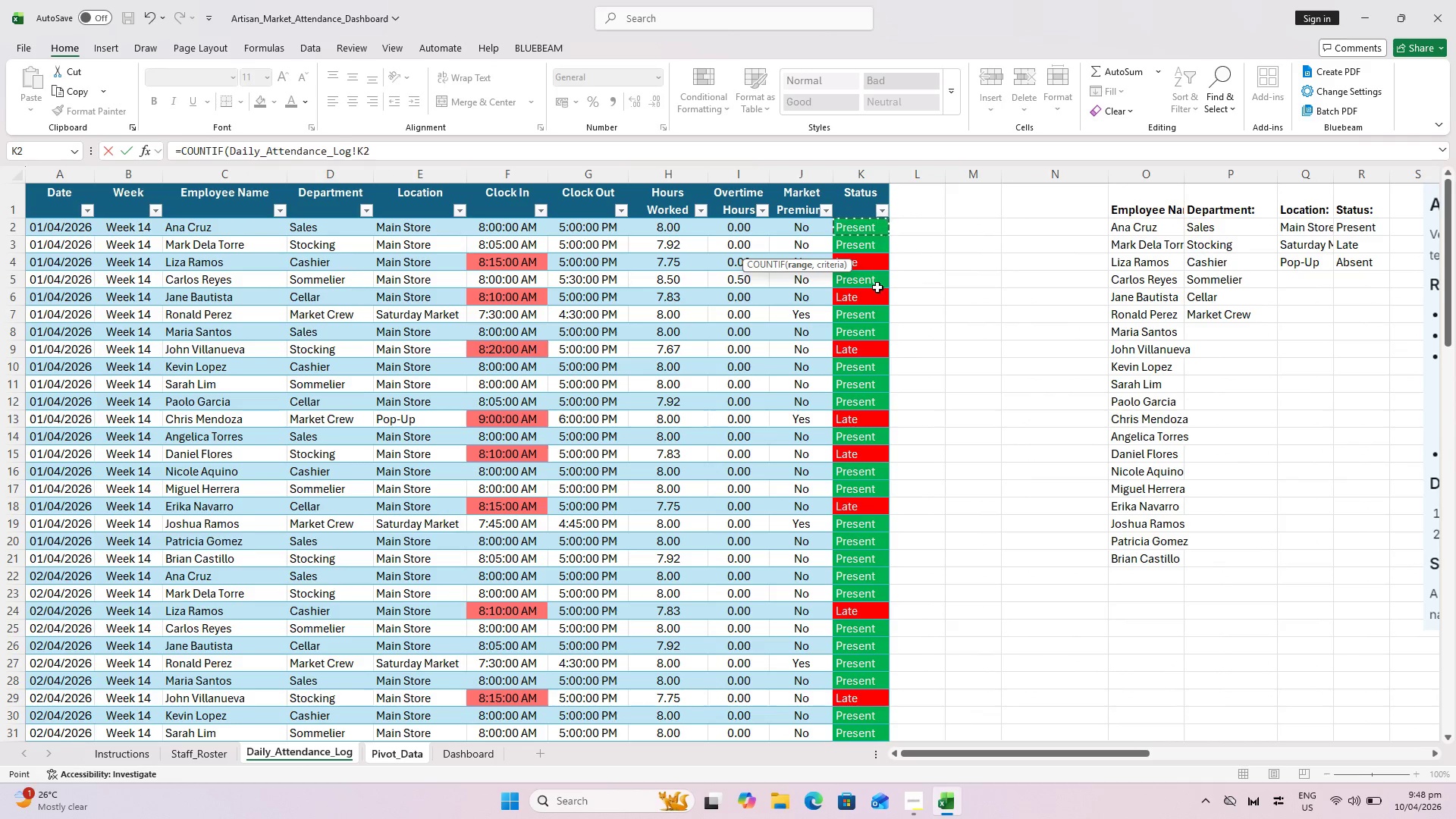 
hold_key(key=ShiftLeft, duration=0.48)
 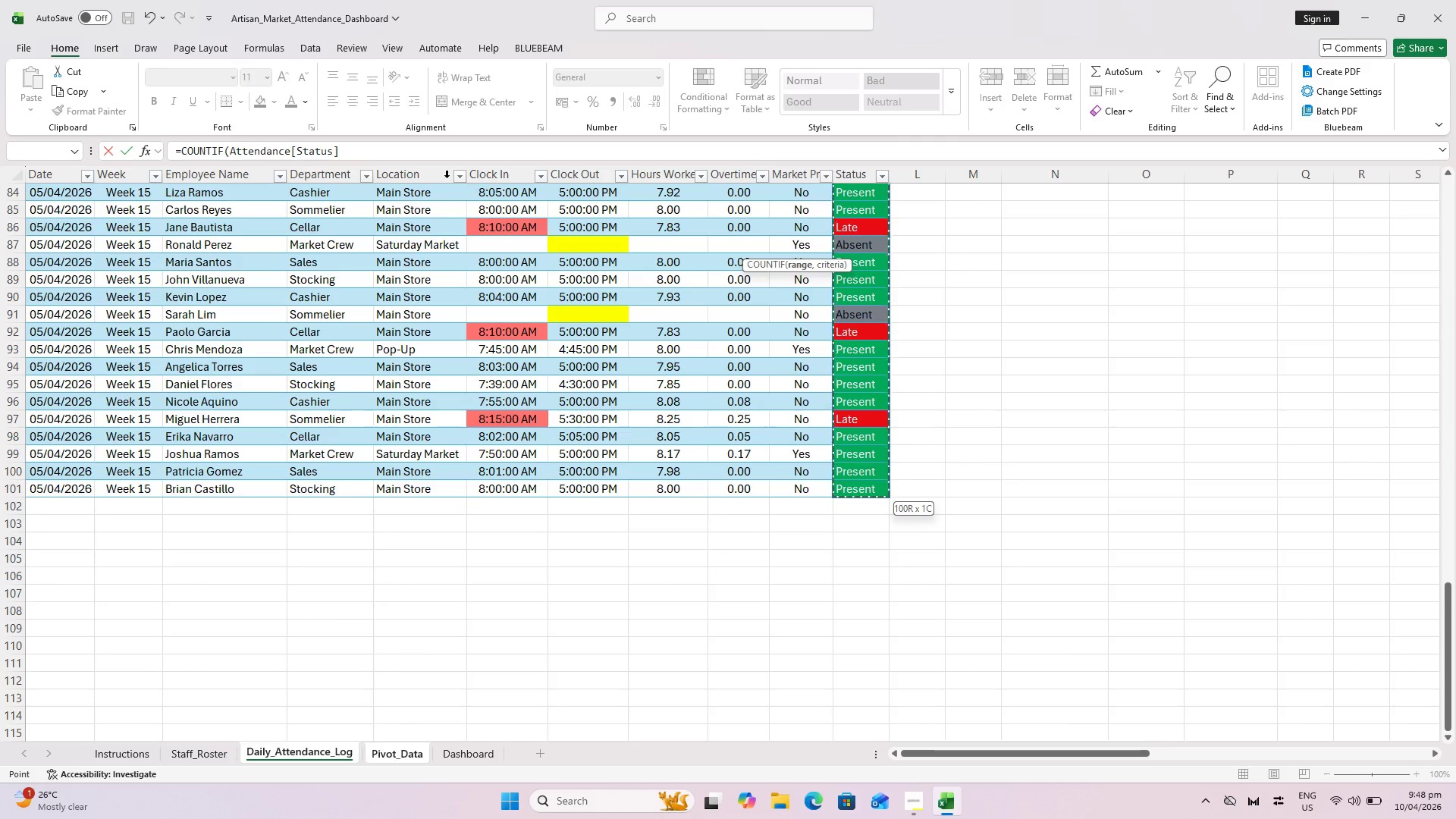 
scroll: coordinate [860, 508], scroll_direction: down, amount: 28.0
 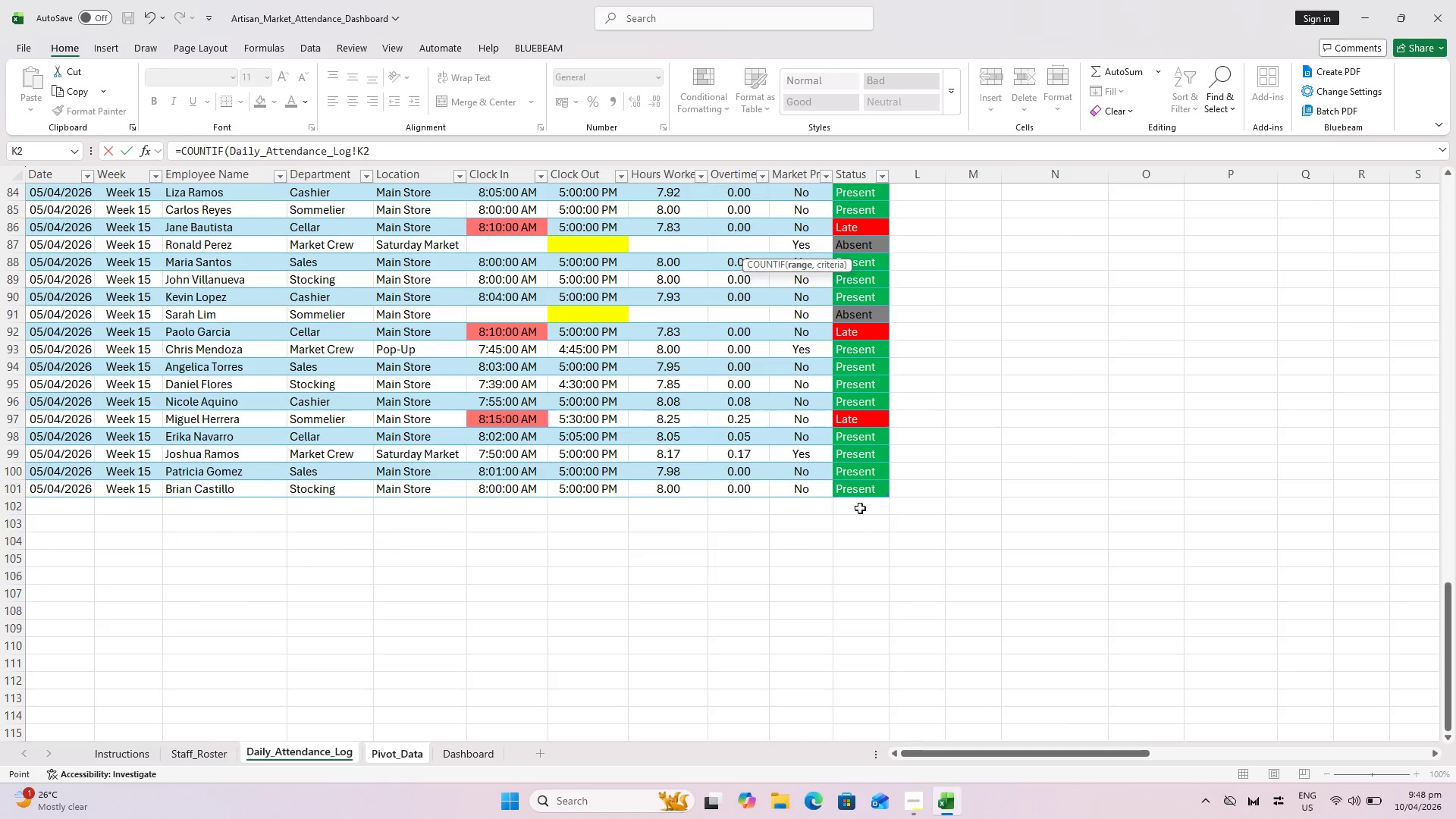 
left_click([868, 491])
 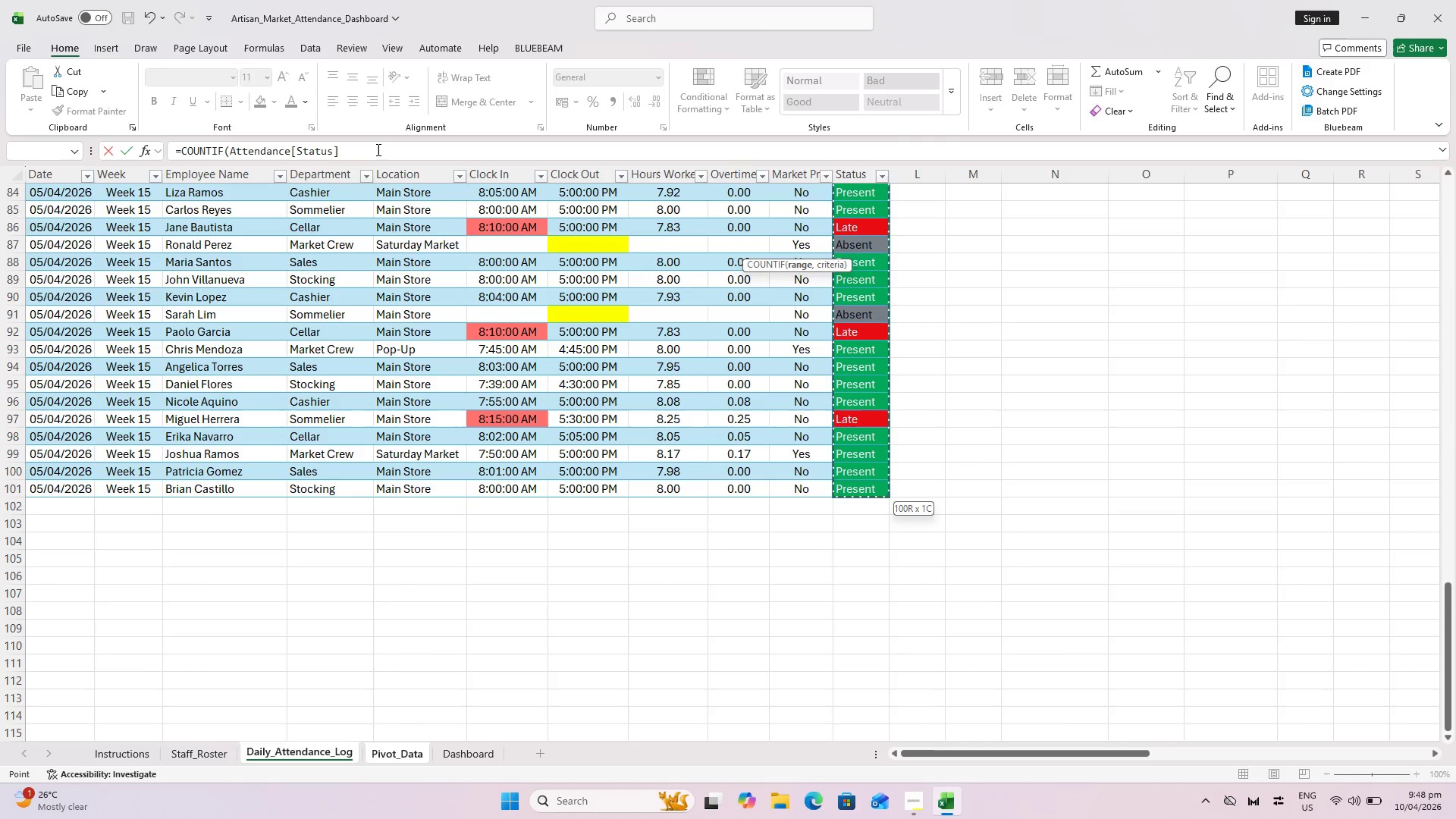 
left_click([377, 149])
 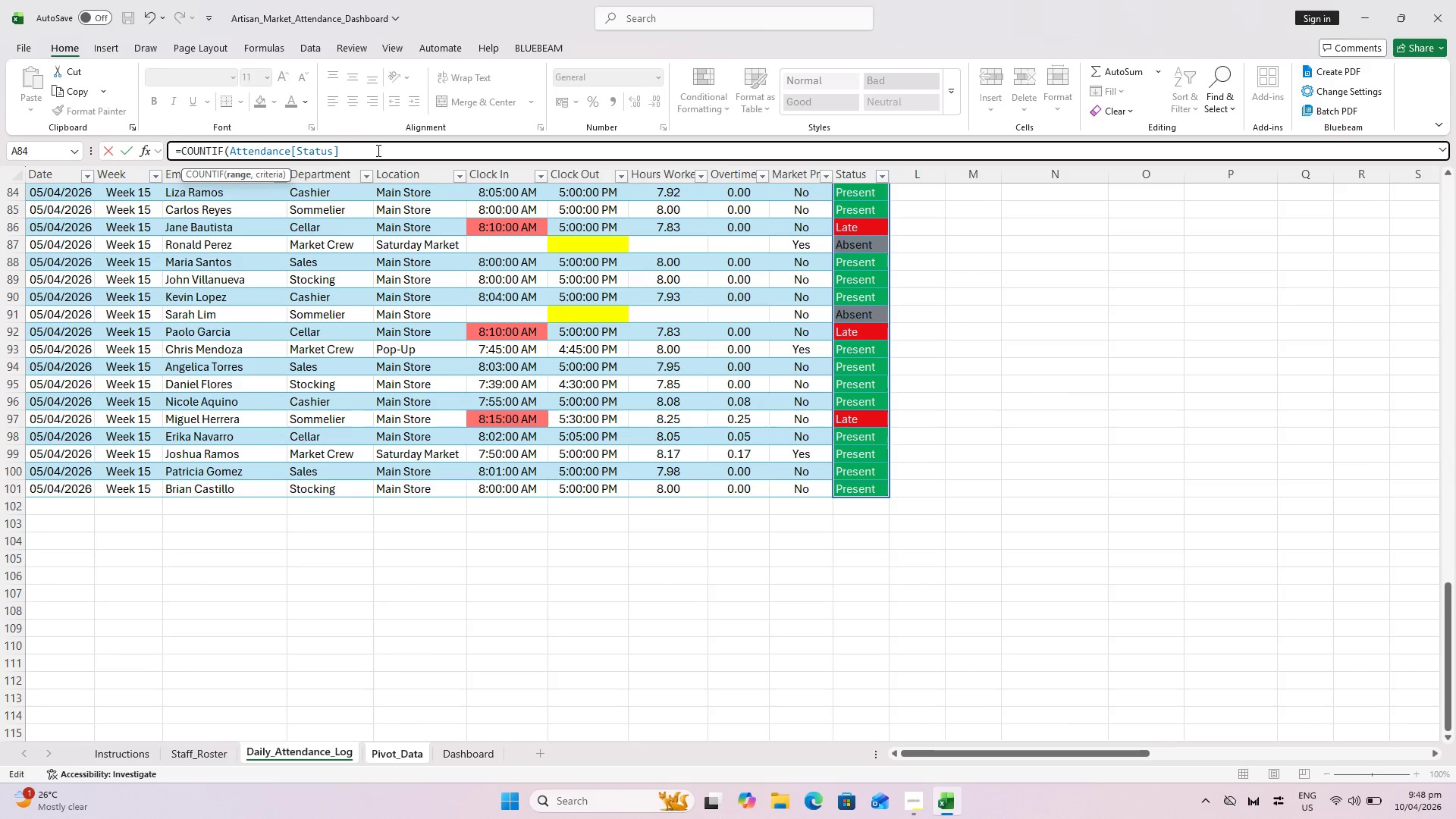 
wait(7.91)
 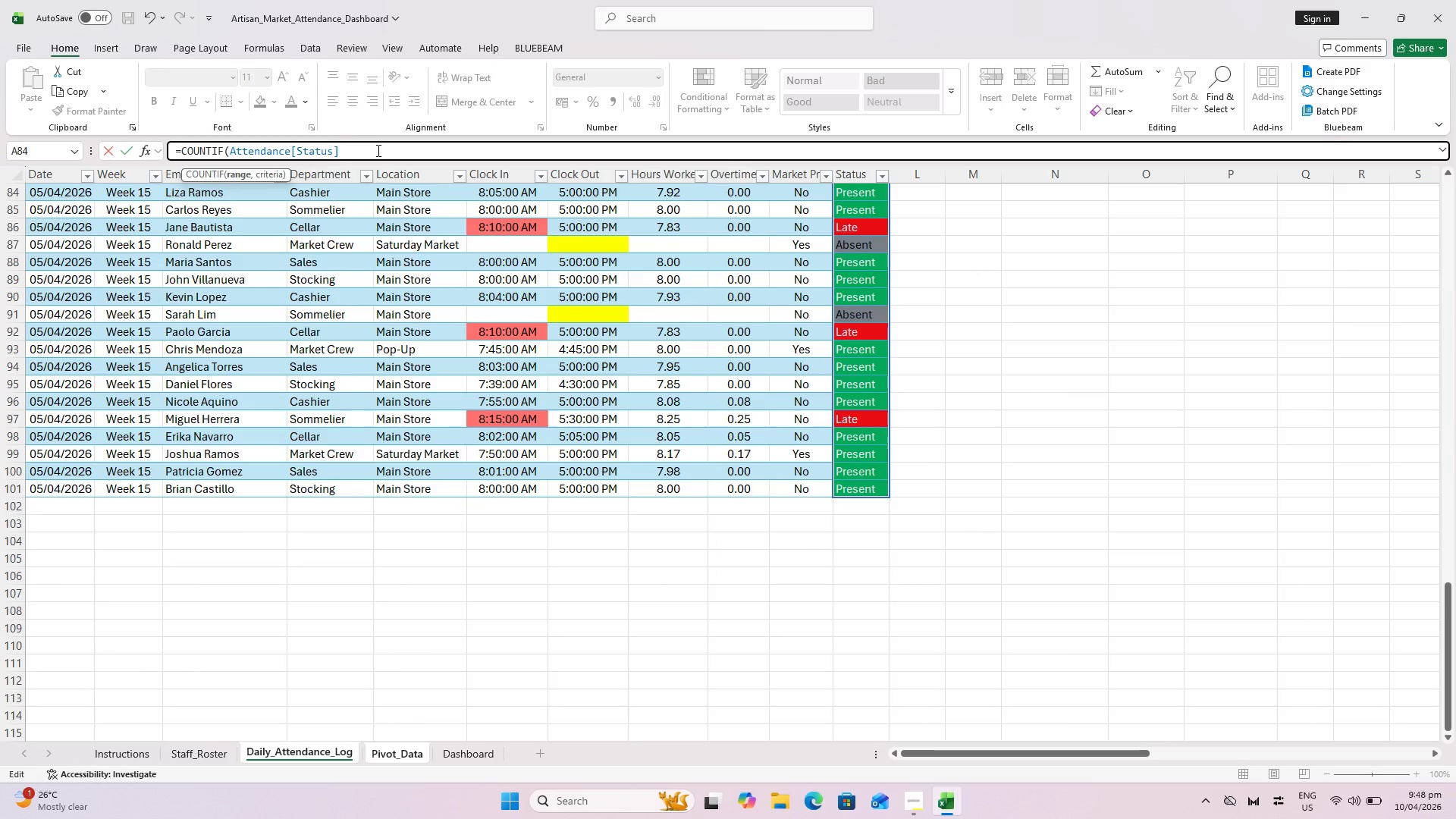 
type(,"P)
key(Backspace)
type(Present"))
 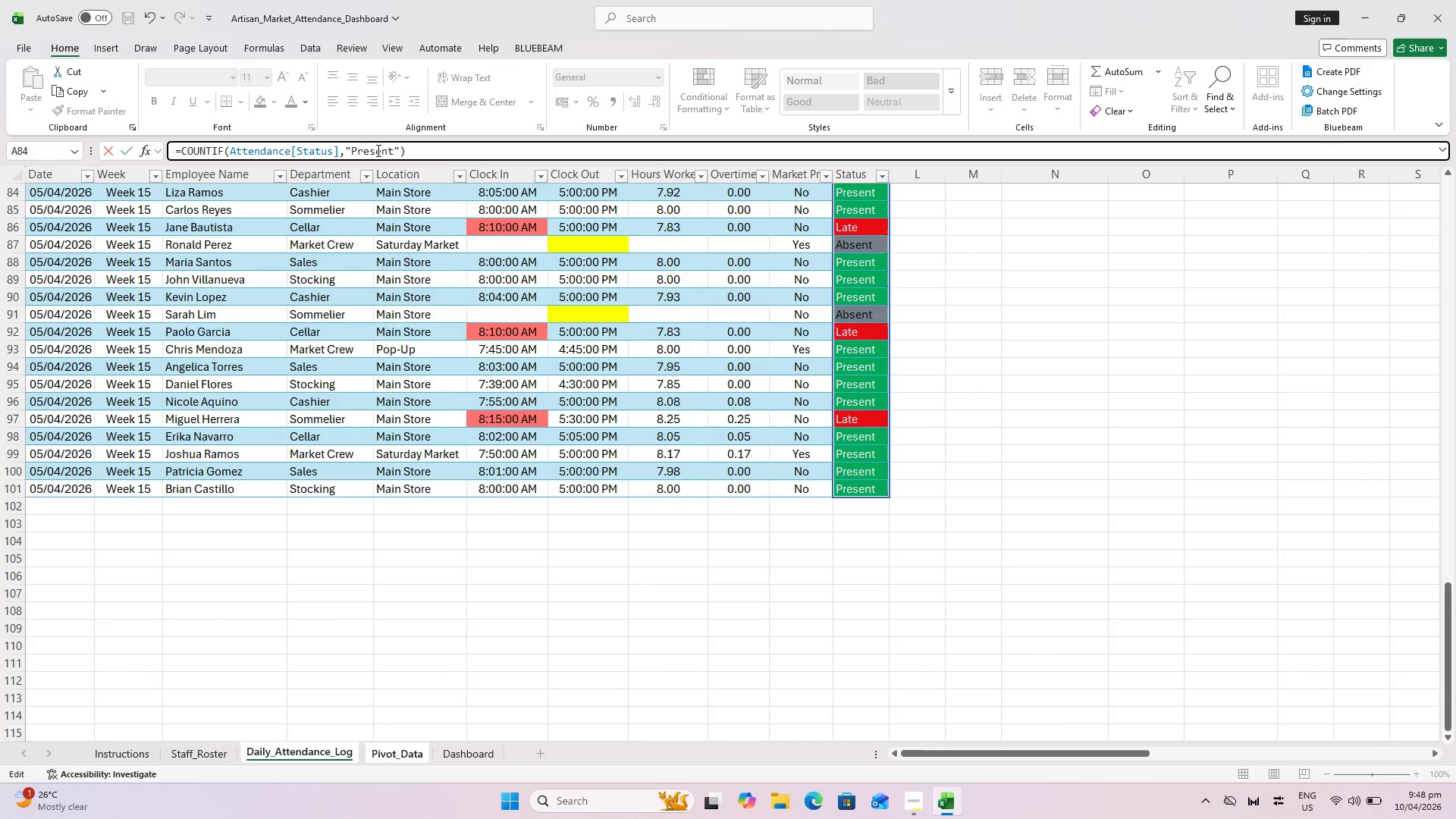 
wait(29.91)
 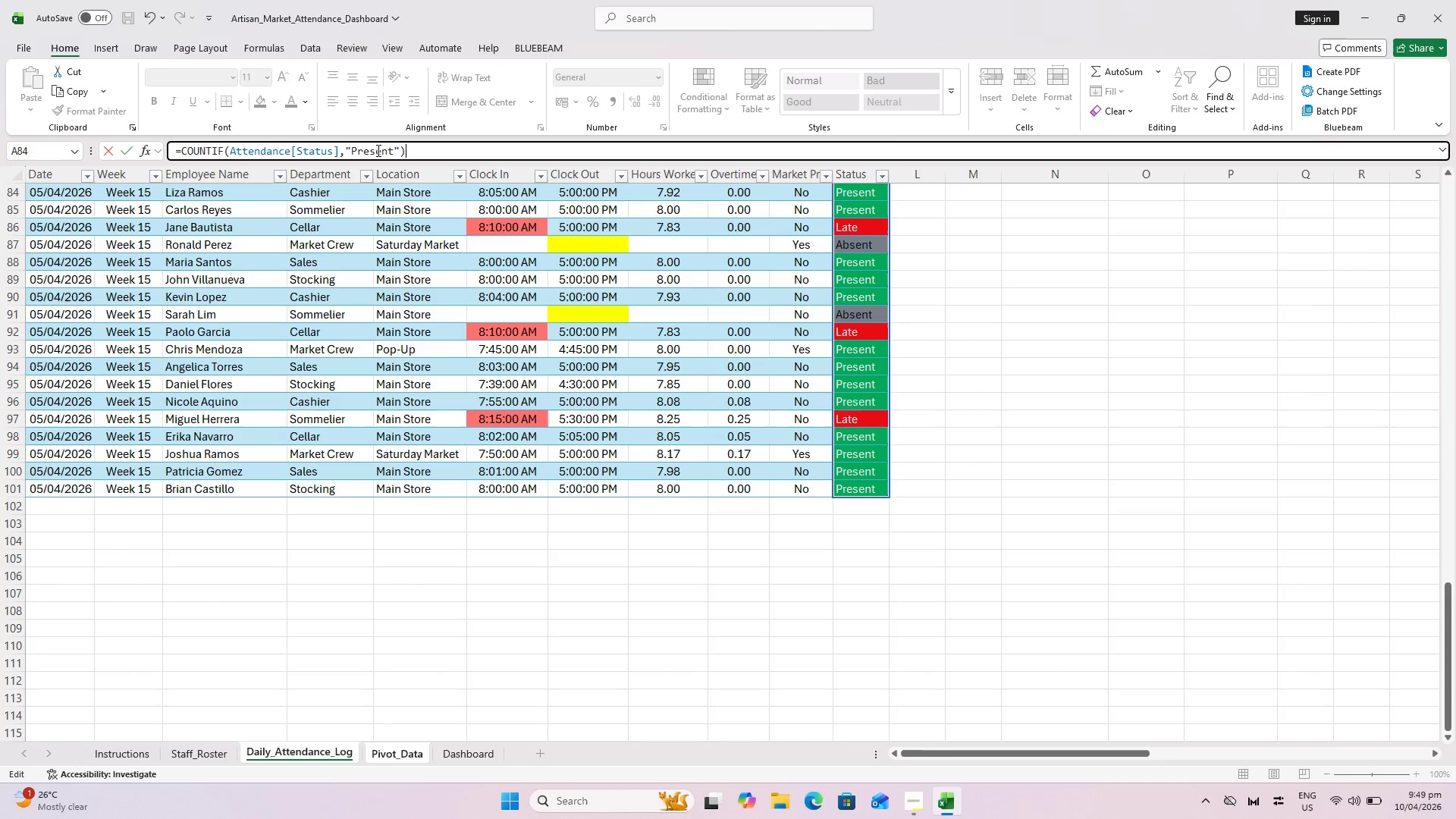 
type(/c)
key(Backspace)
type(=C)
key(Backspace)
key(Backspace)
type(COUNTA)
 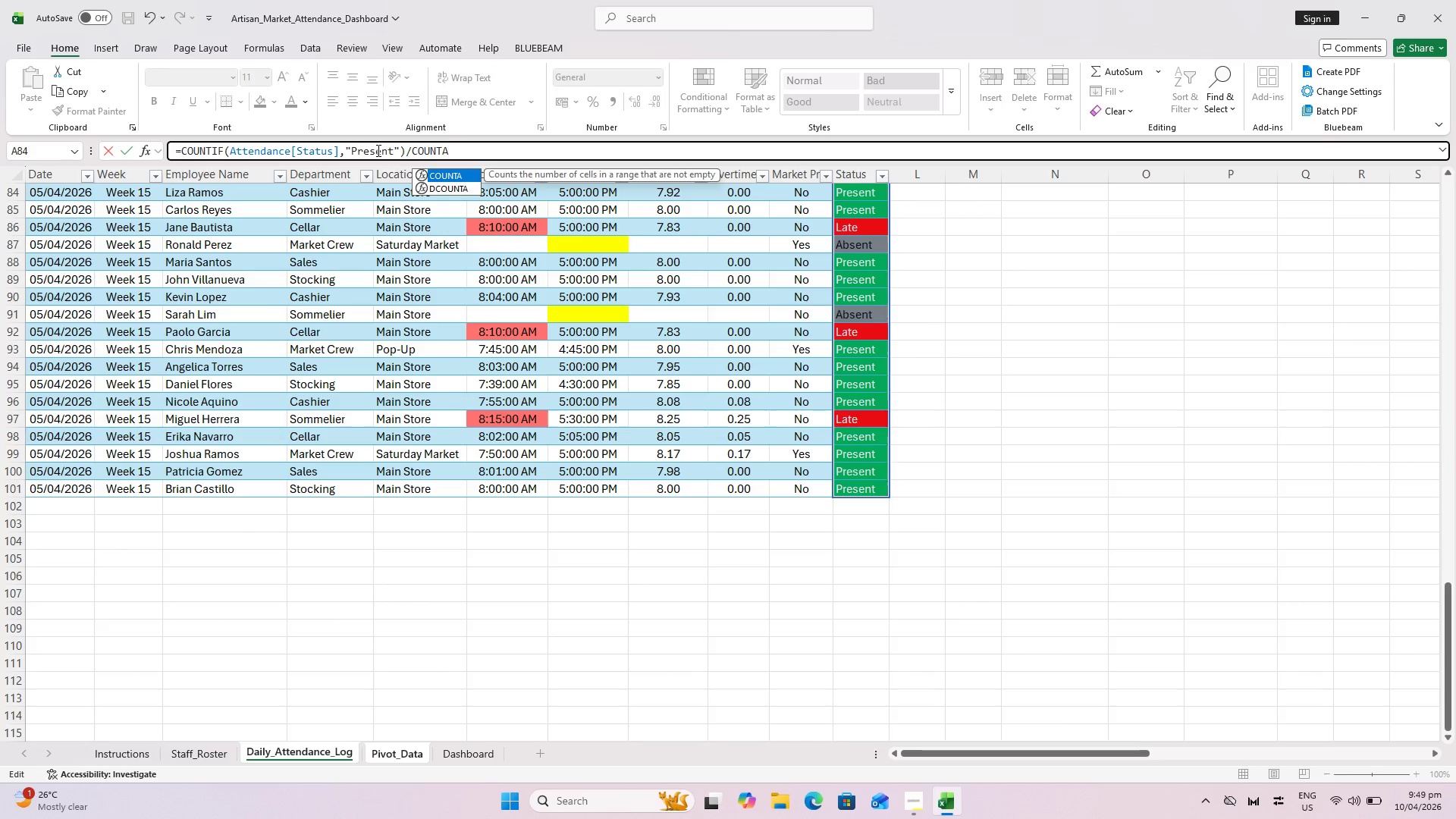 
wait(6.73)
 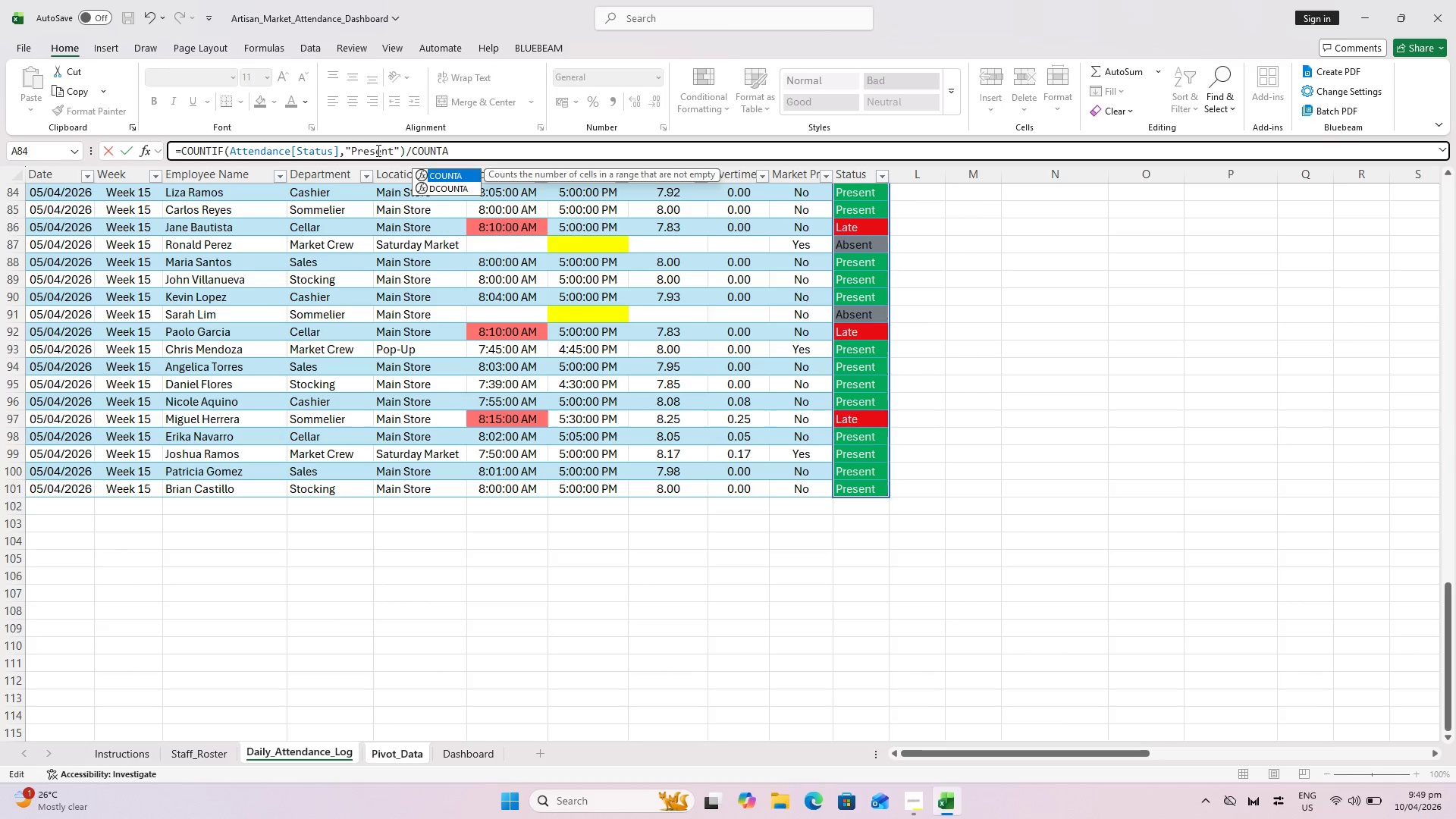 
key(Shift+ShiftLeft)
 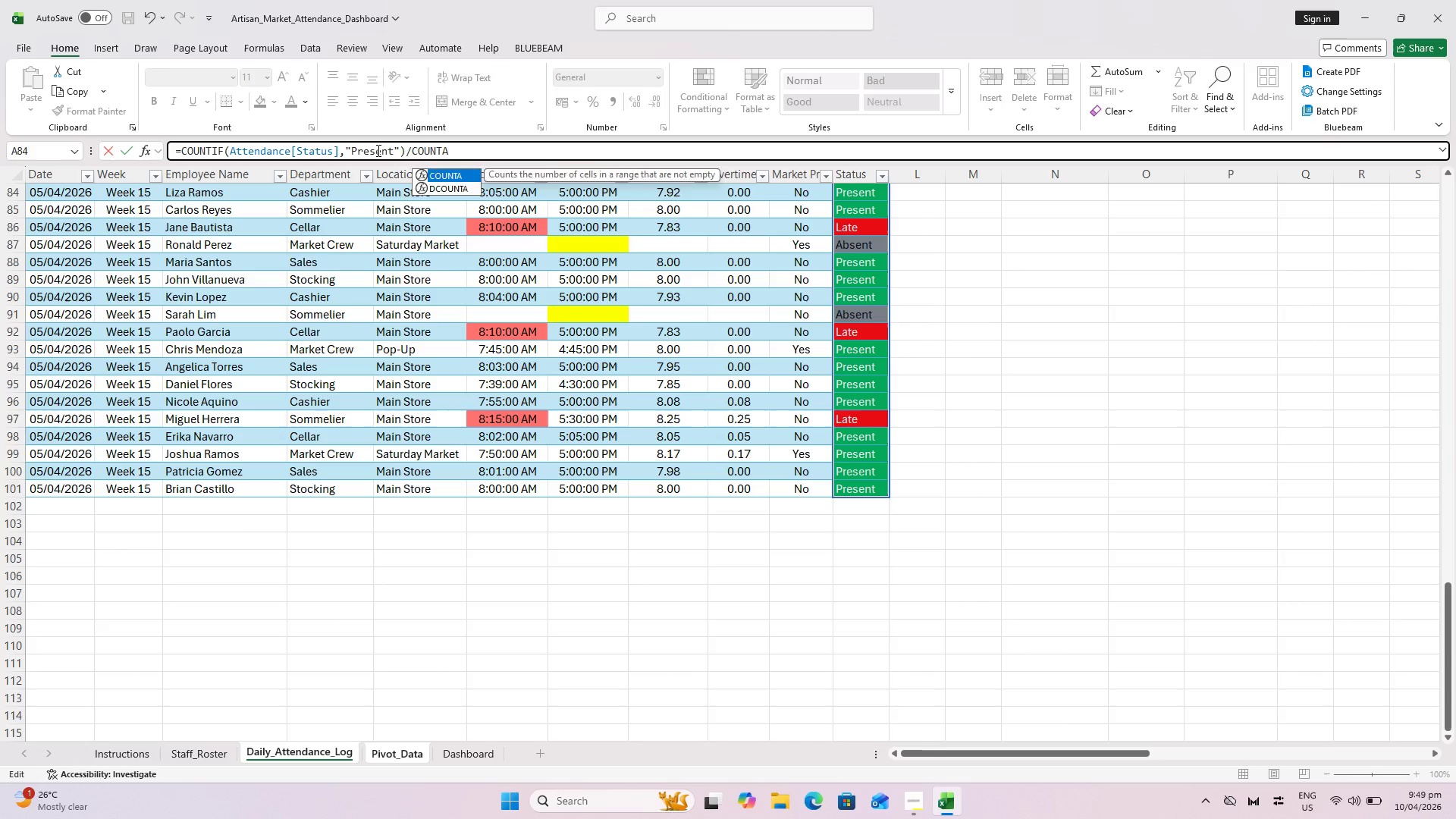 
key(Shift+9)
 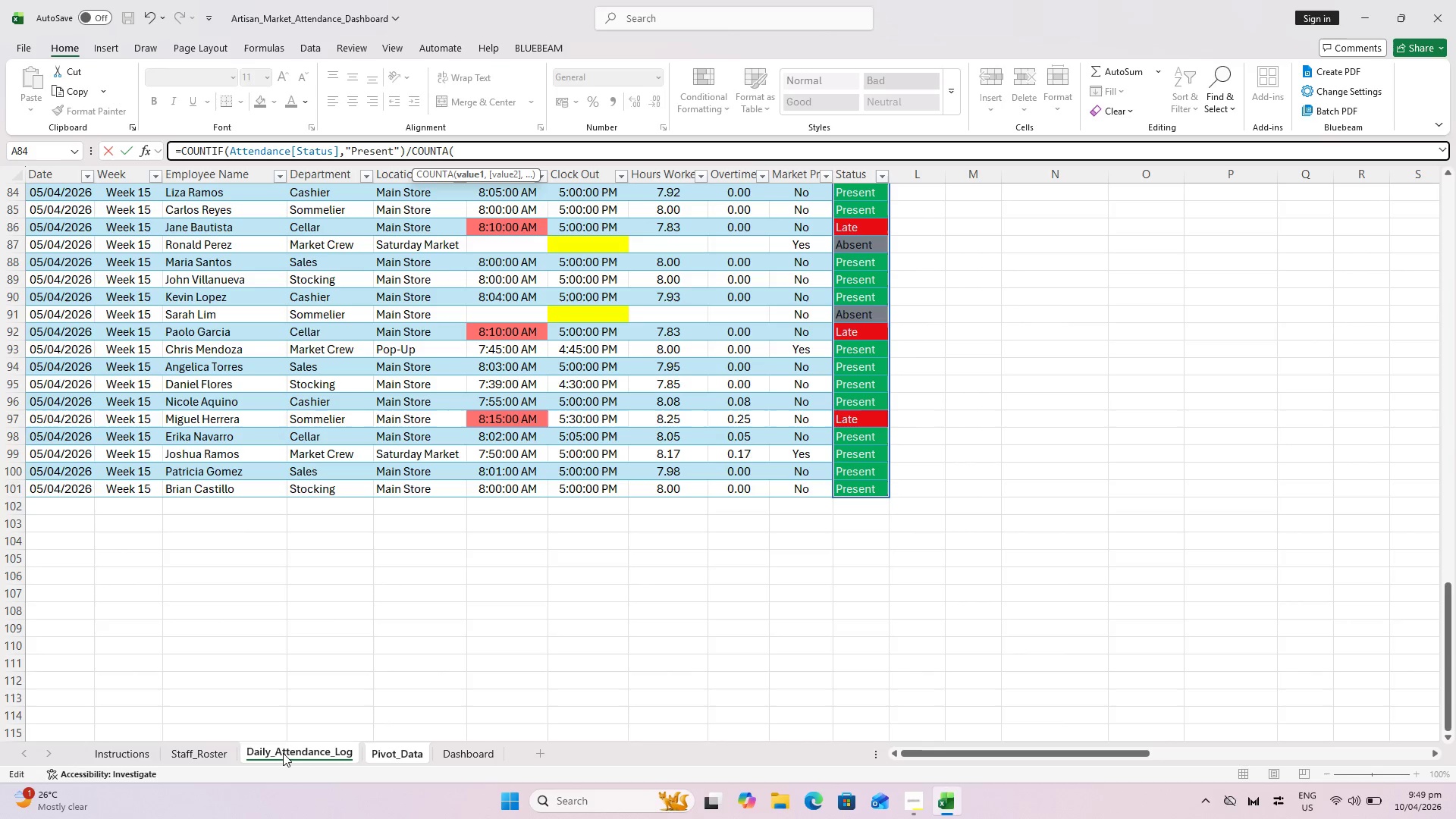 
scroll: coordinate [381, 646], scroll_direction: up, amount: 12.0
 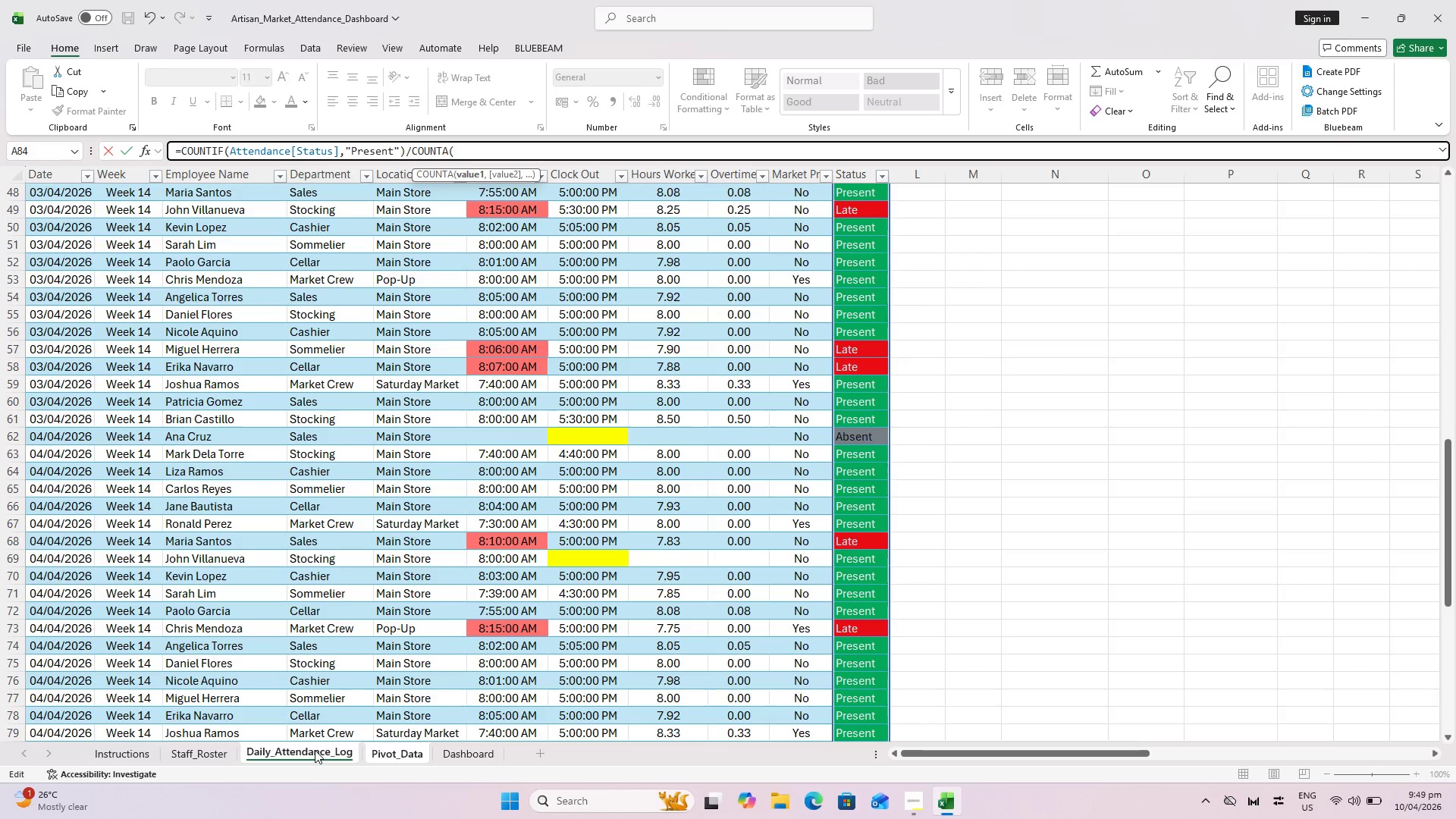 
wait(7.44)
 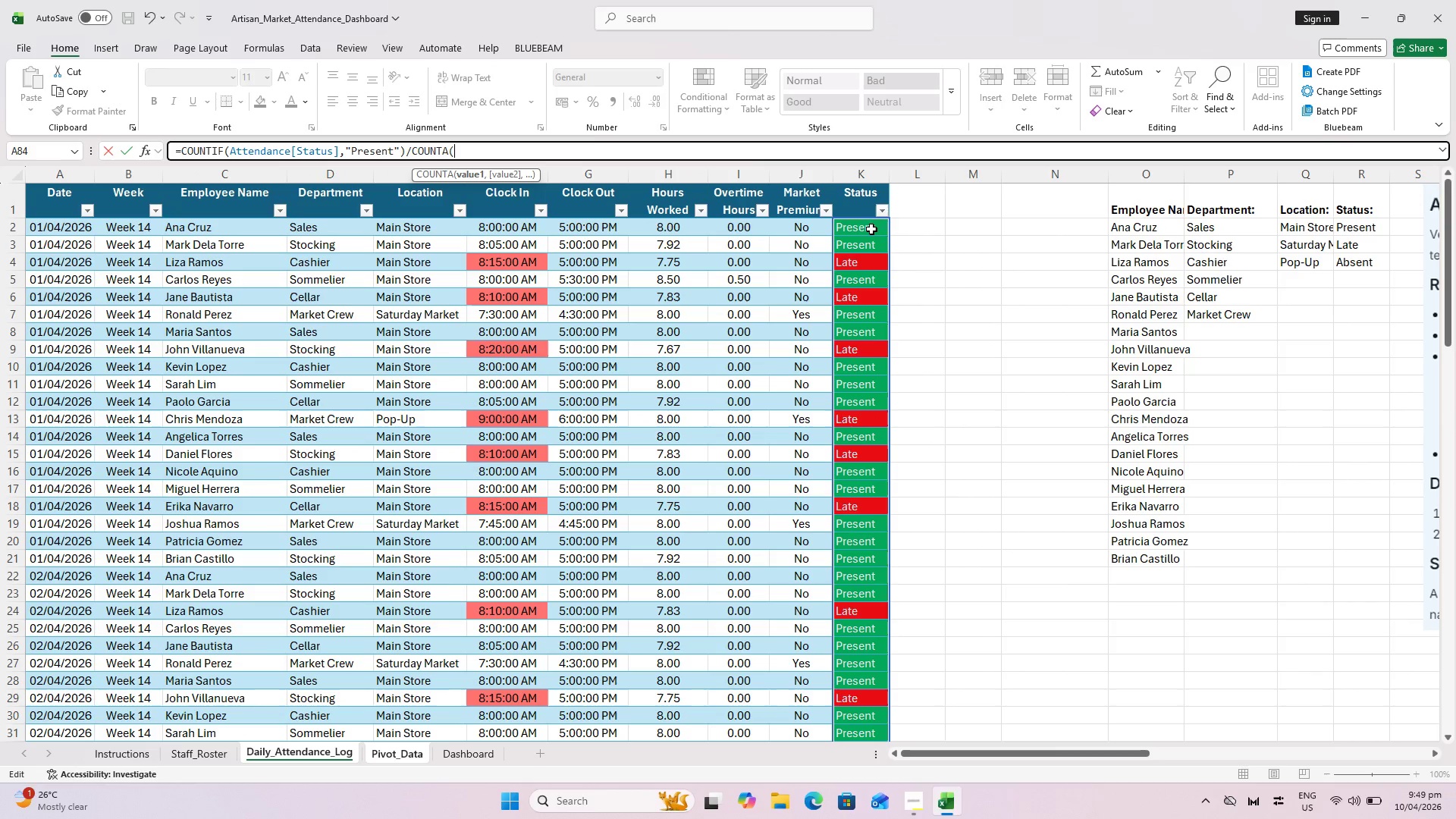 
left_click([871, 229])
 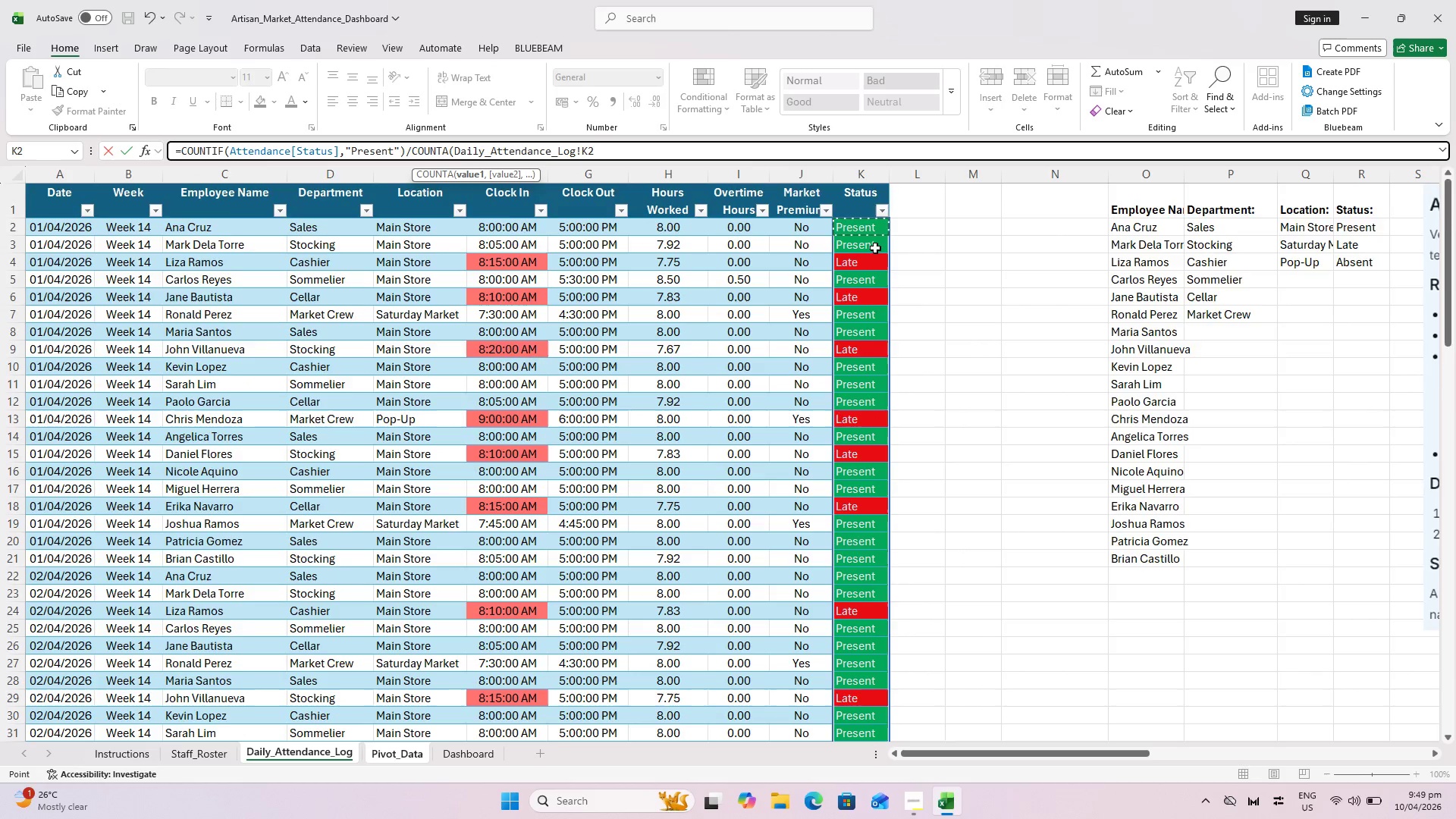 
scroll: coordinate [873, 215], scroll_direction: up, amount: 19.0
 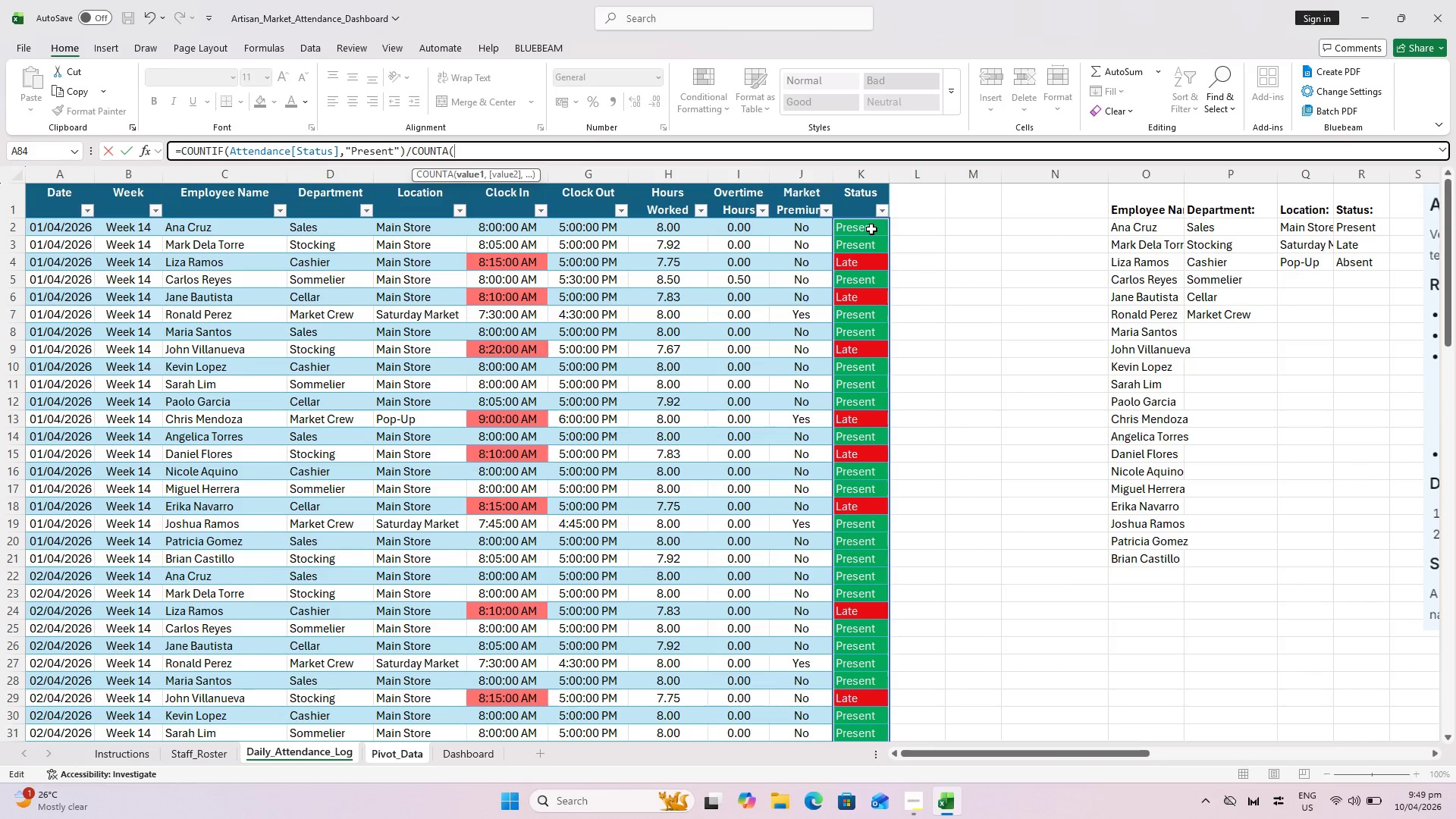 
hold_key(key=ShiftLeft, duration=0.52)
 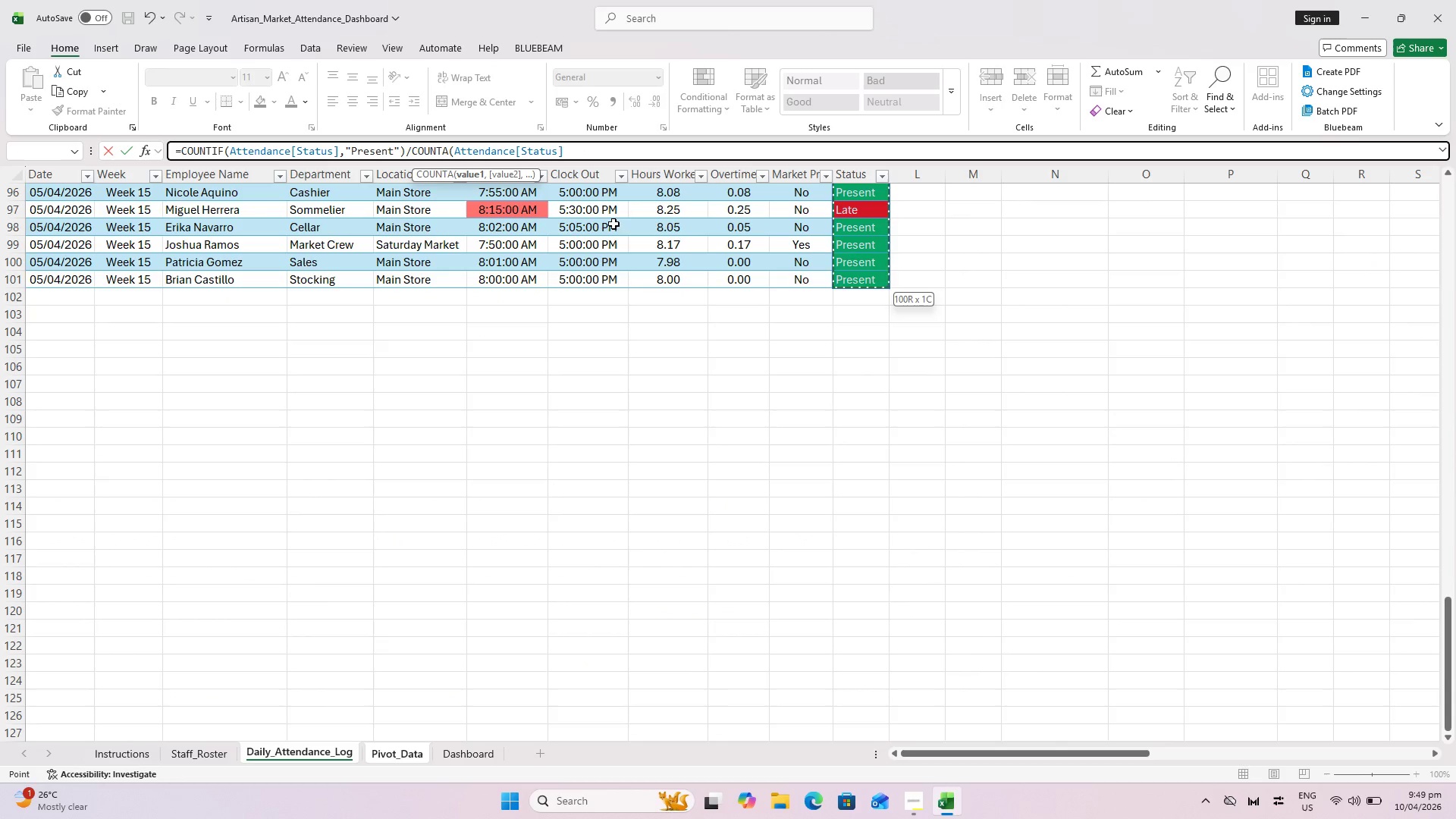 
scroll: coordinate [862, 377], scroll_direction: down, amount: 32.0
 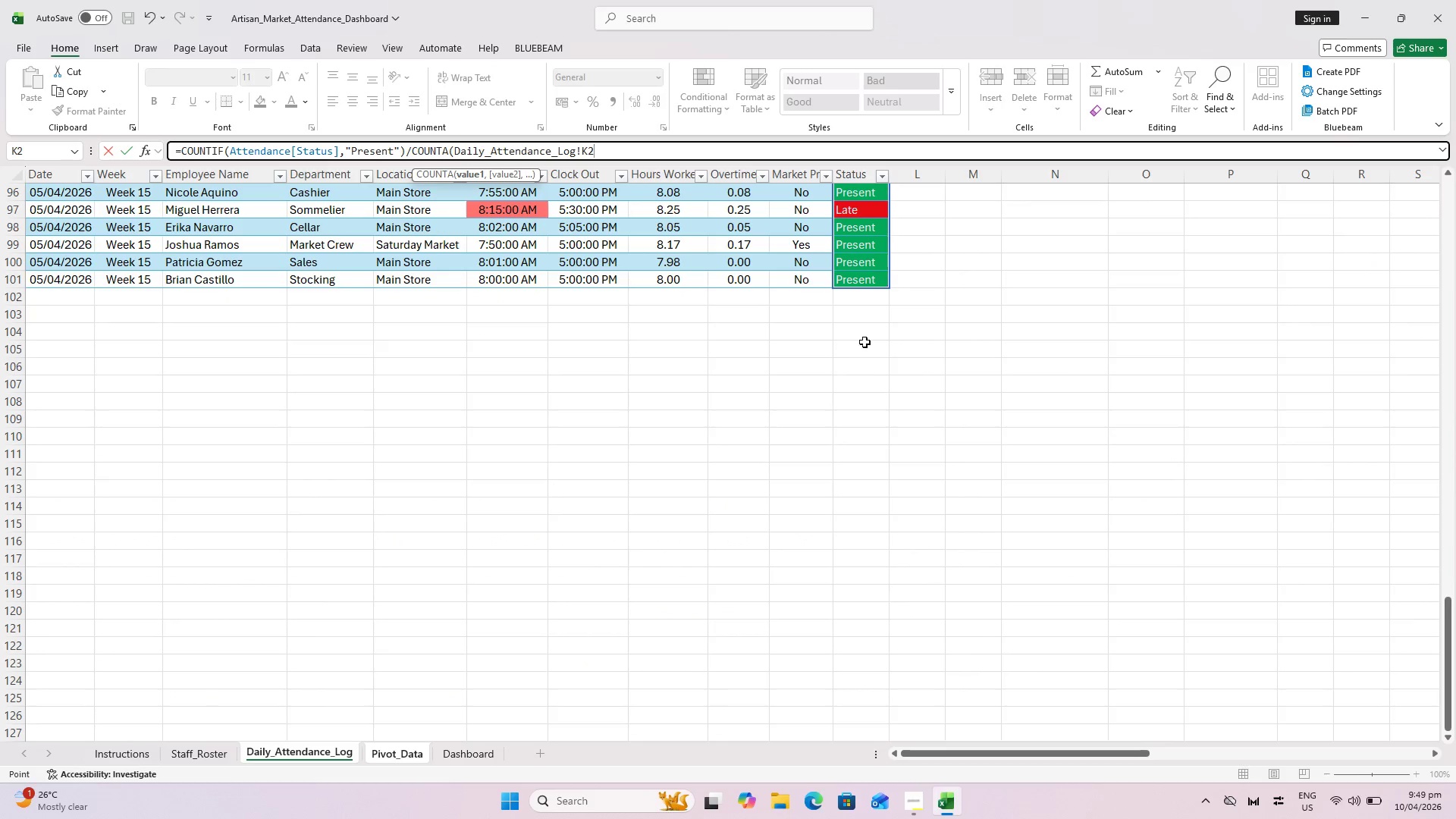 
left_click([868, 277])
 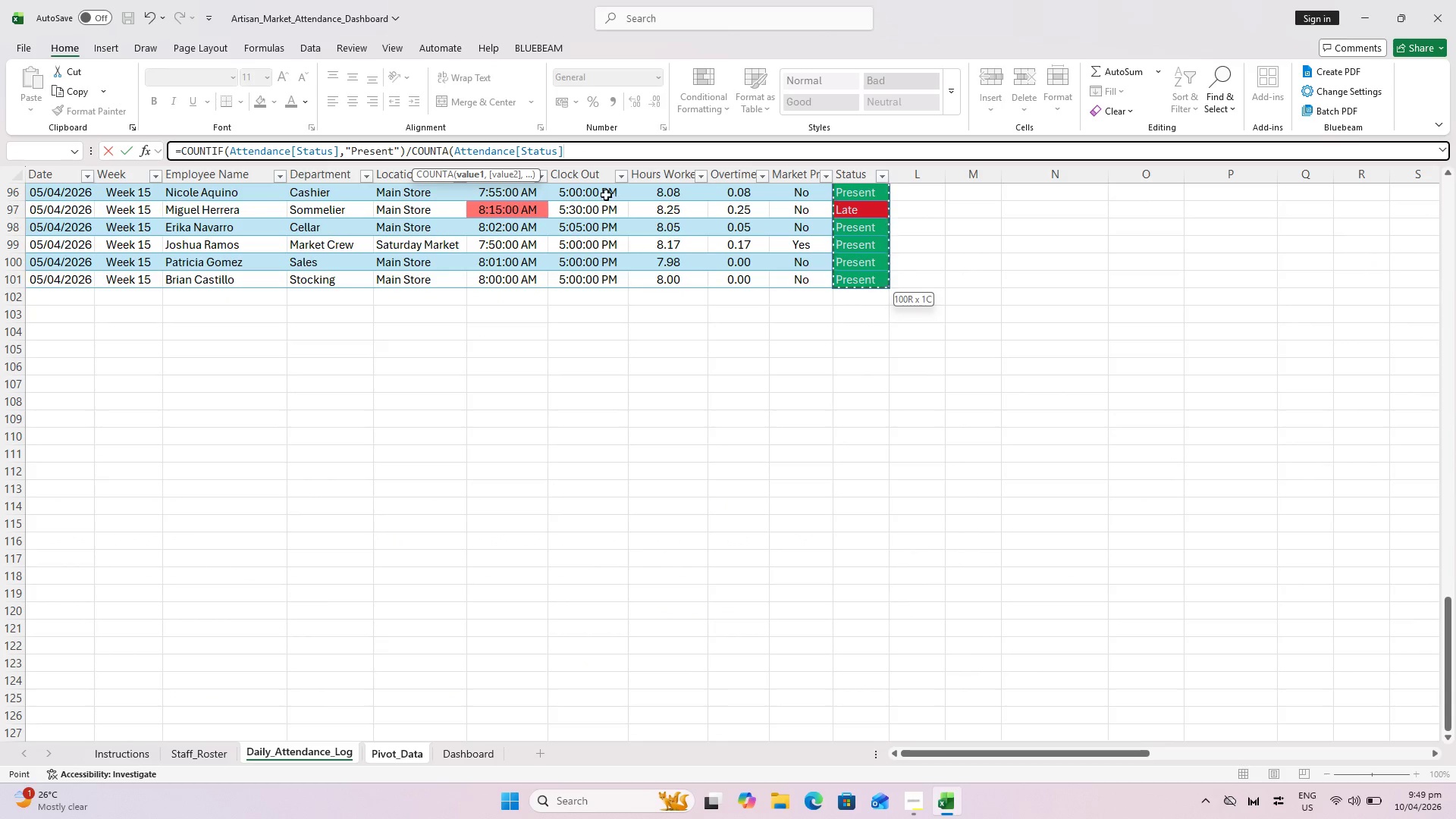 
key(Shift+0)
 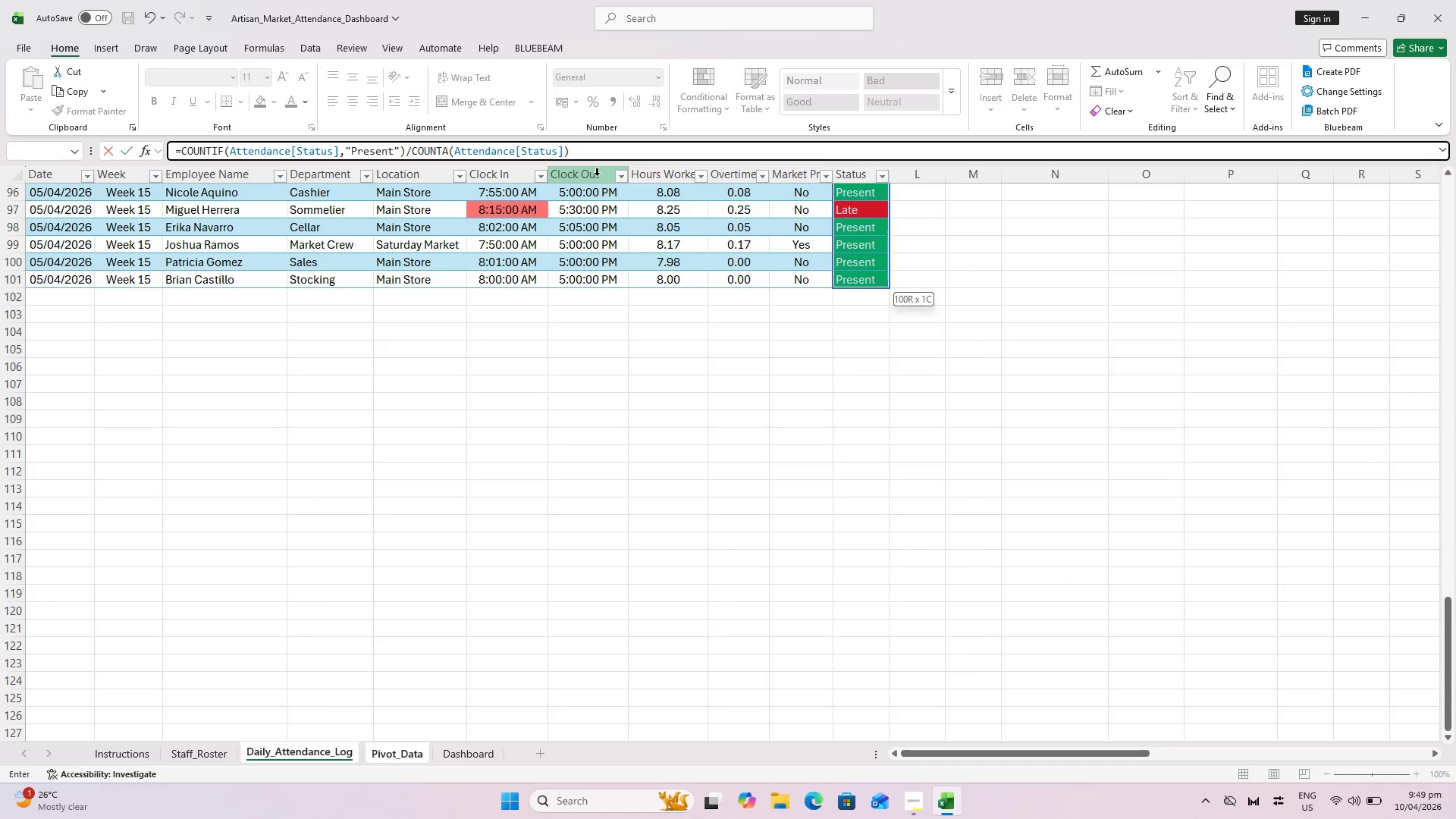 
key(Enter)
 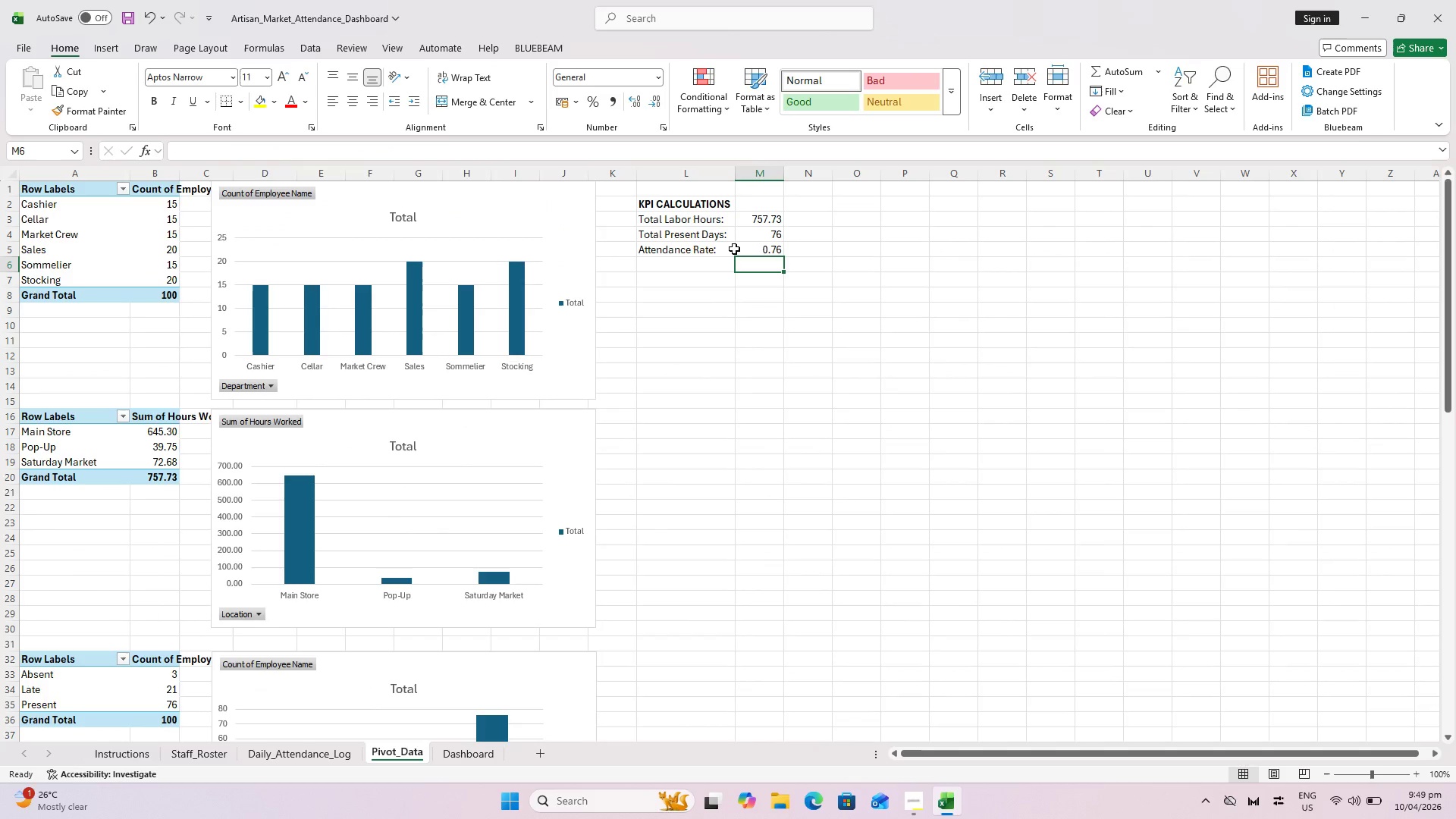 
wait(9.64)
 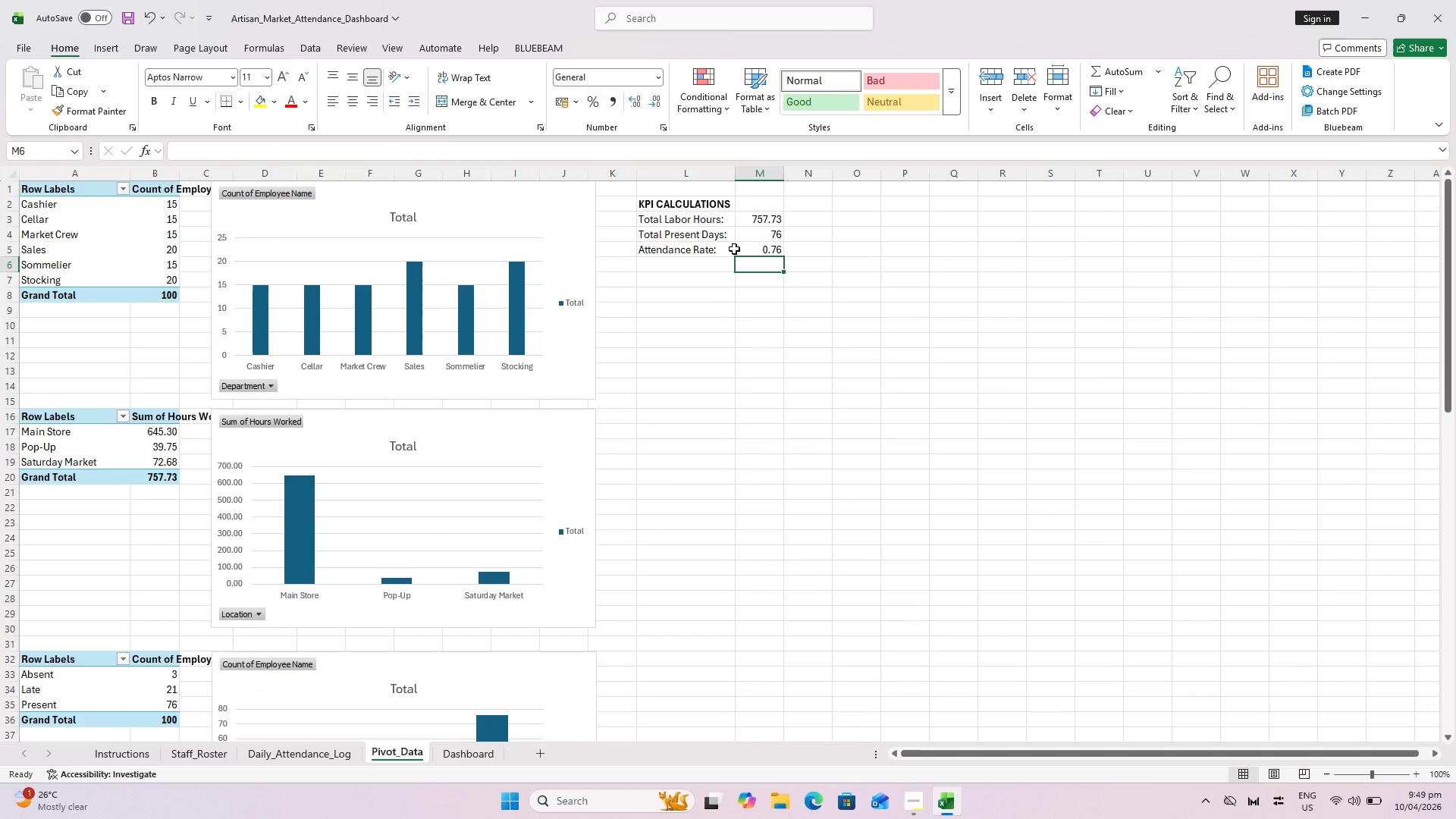 
left_click([763, 248])
 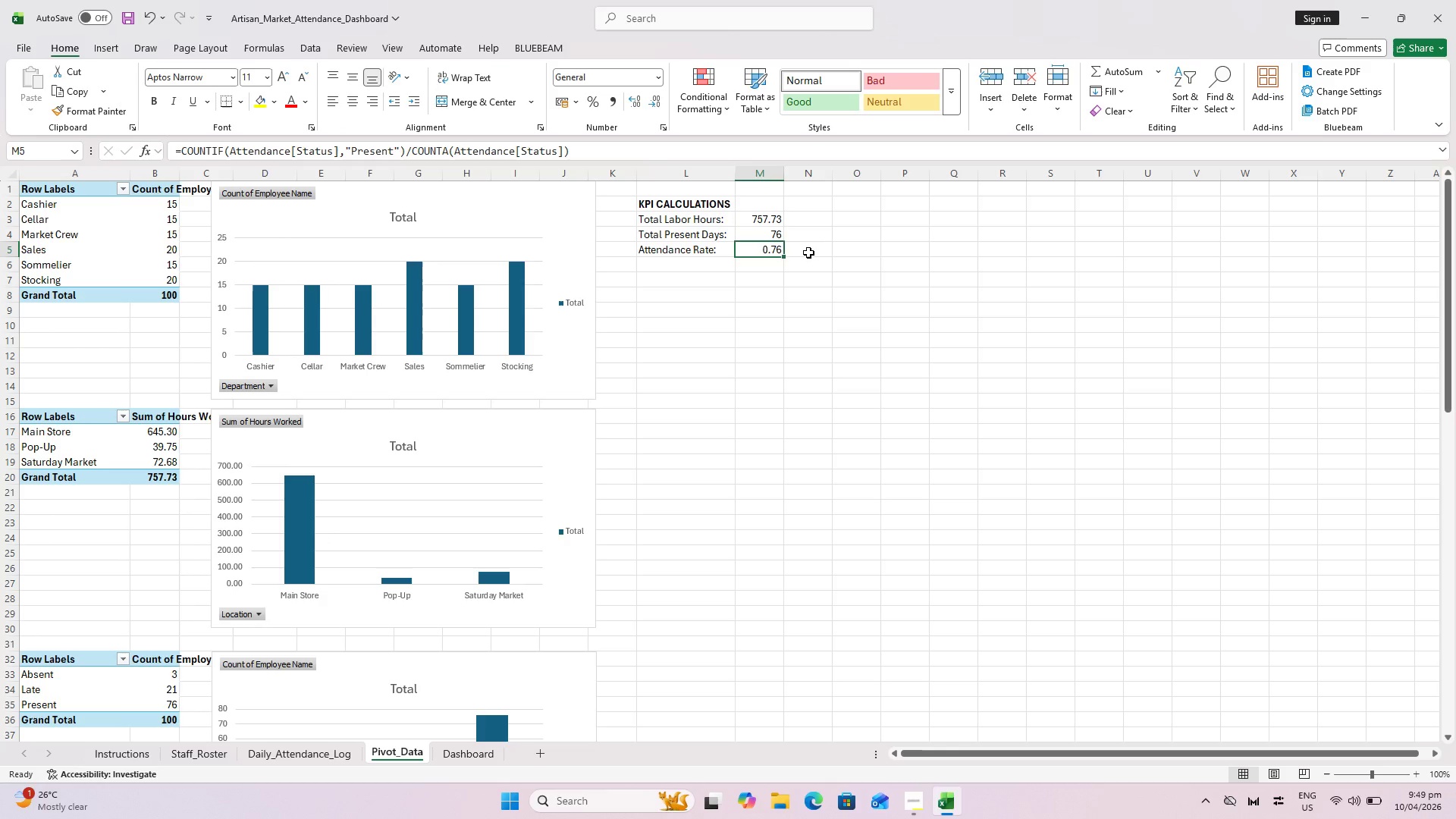 
double_click([733, 260])
 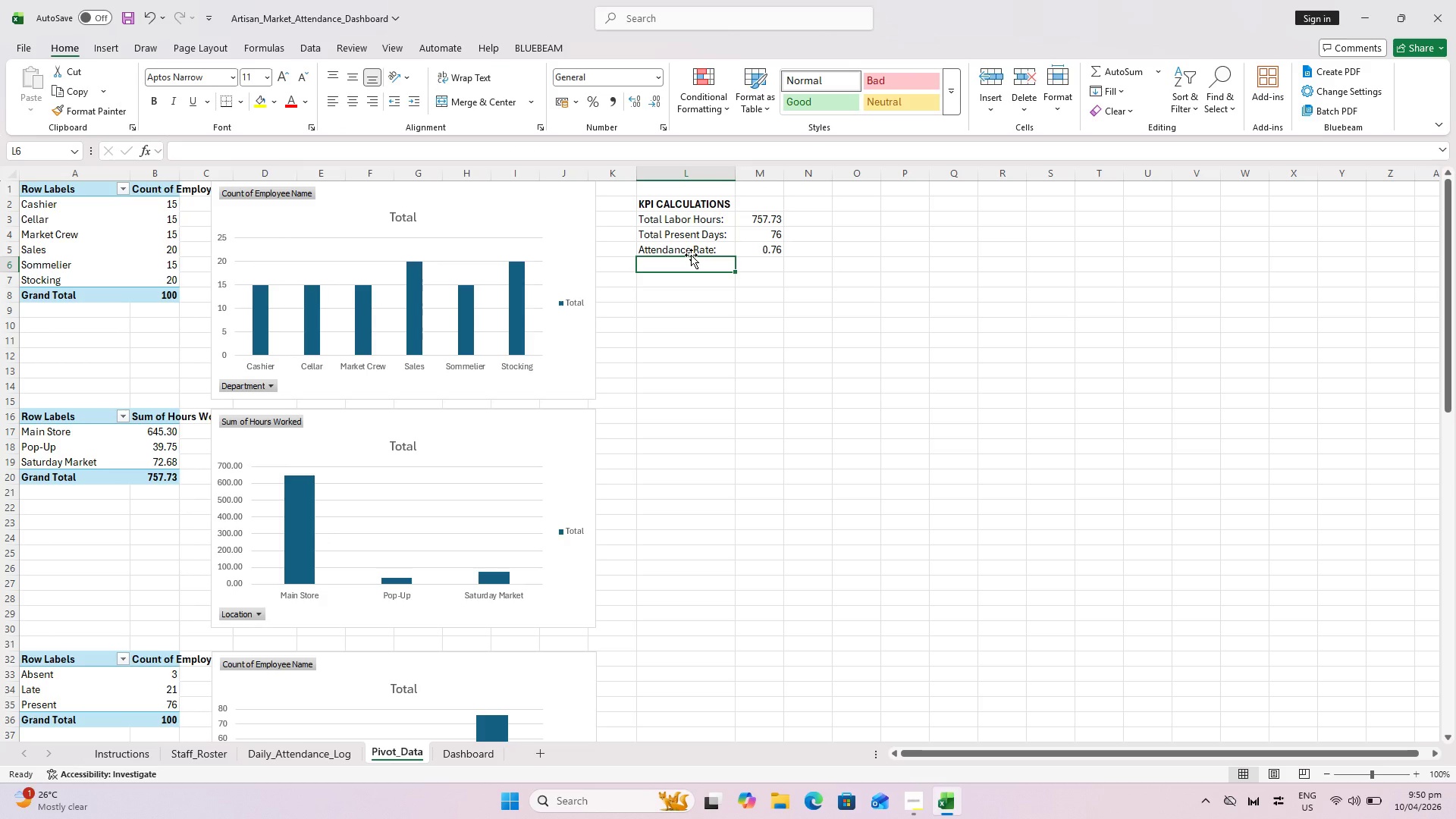 
wait(5.42)
 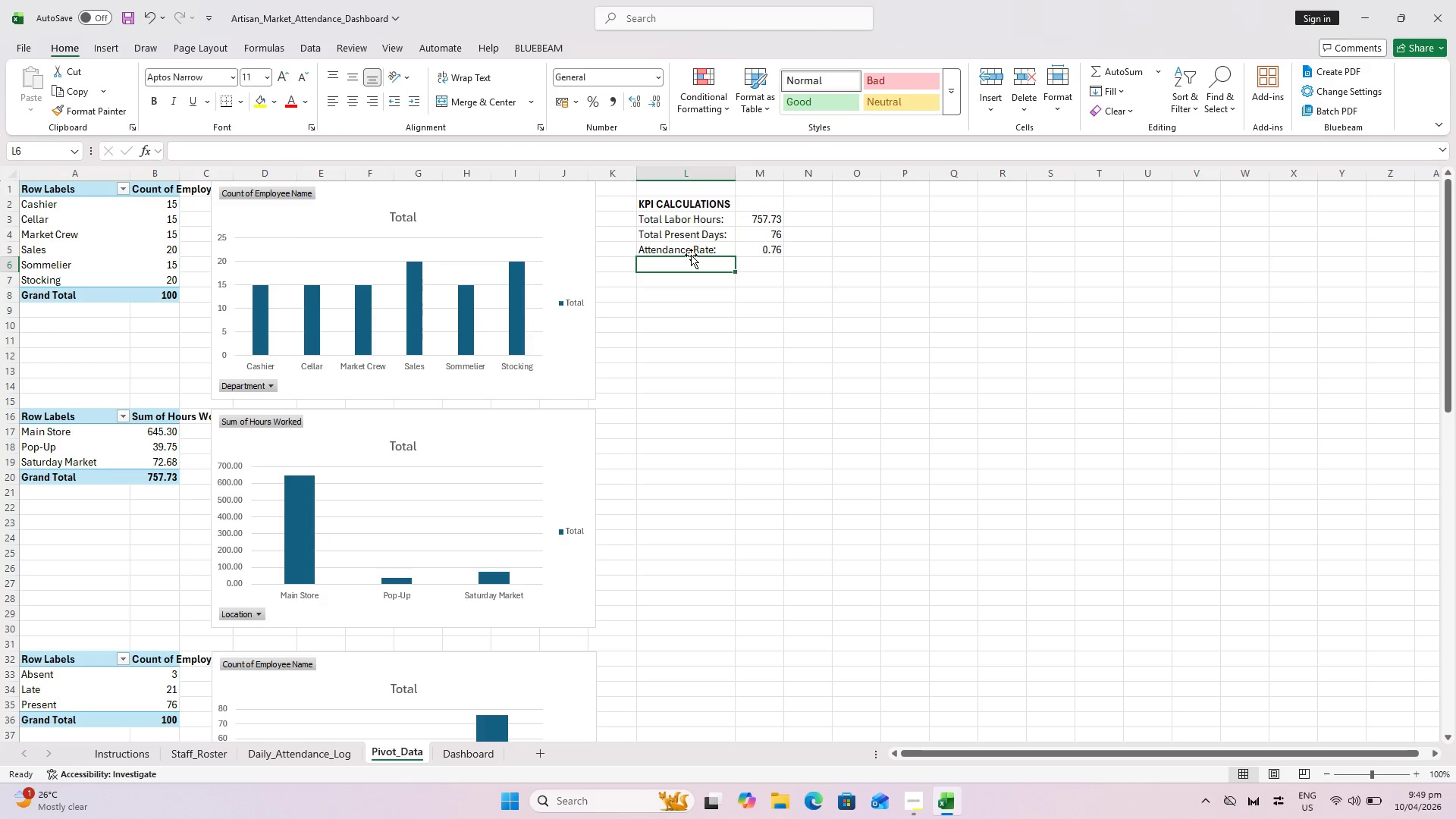 
type(Market Premu)
key(Backspace)
type(ium Hours:)
 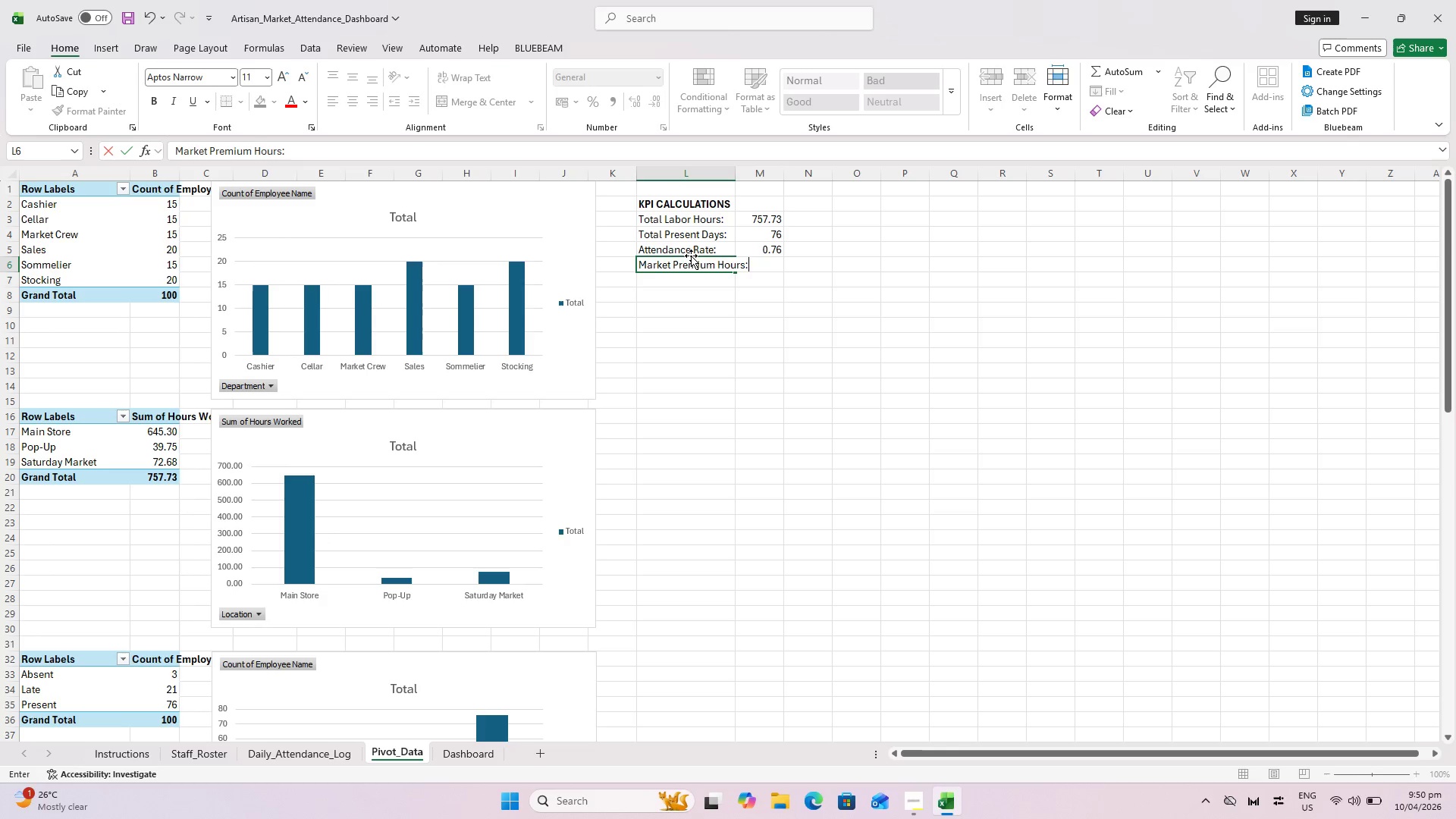 
key(Enter)
 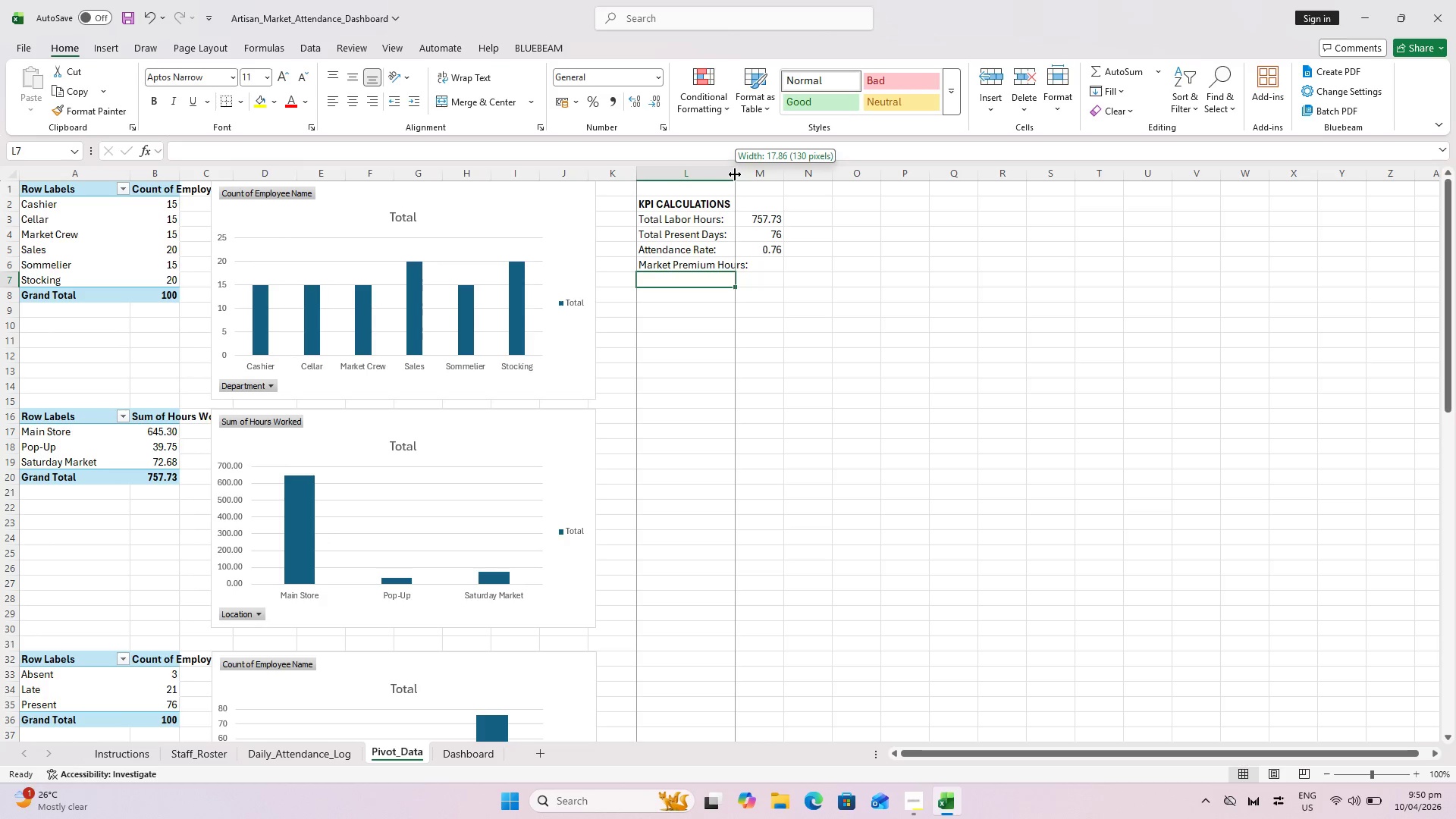 
double_click([735, 174])
 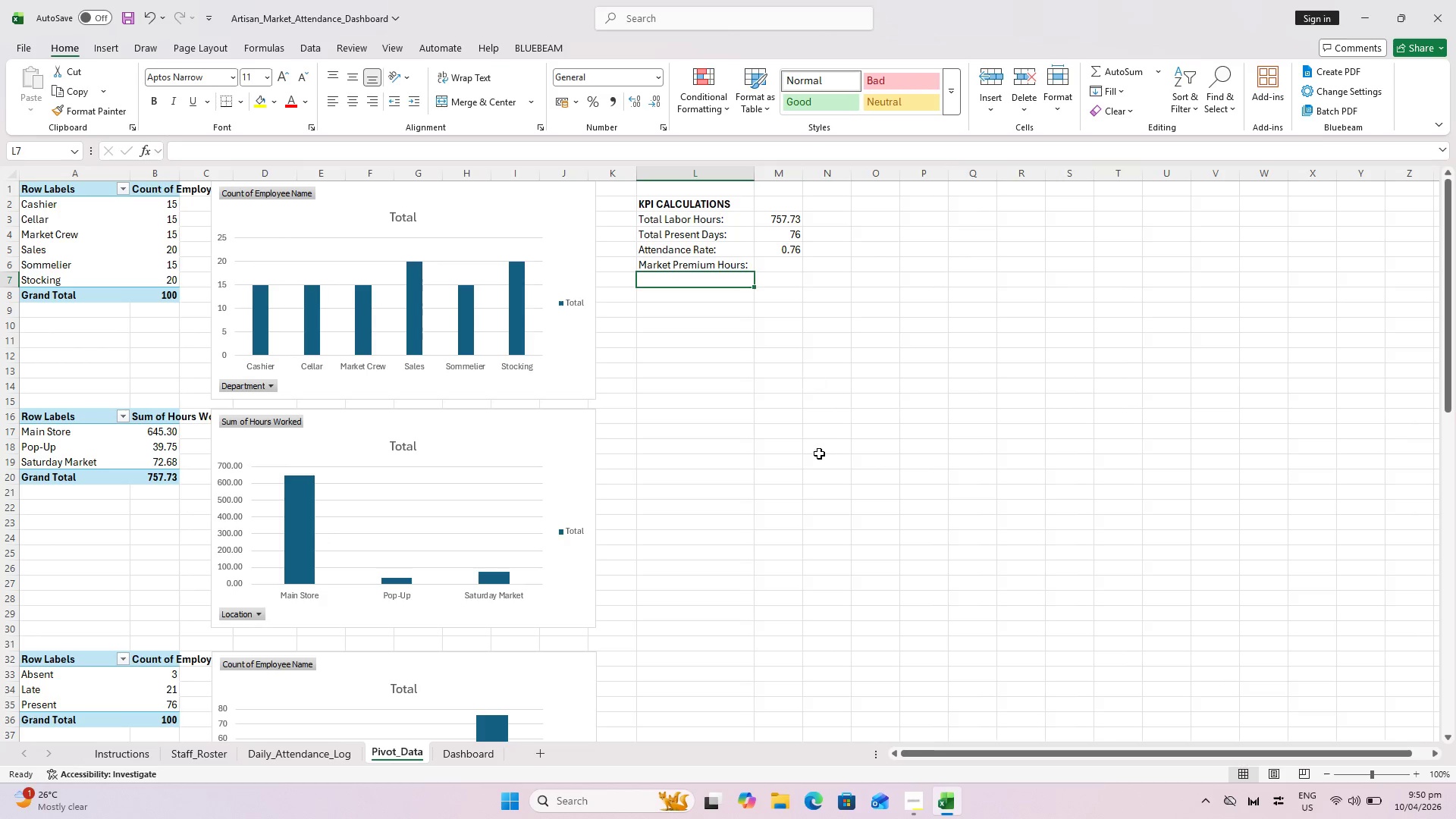 
key(Control+S)
 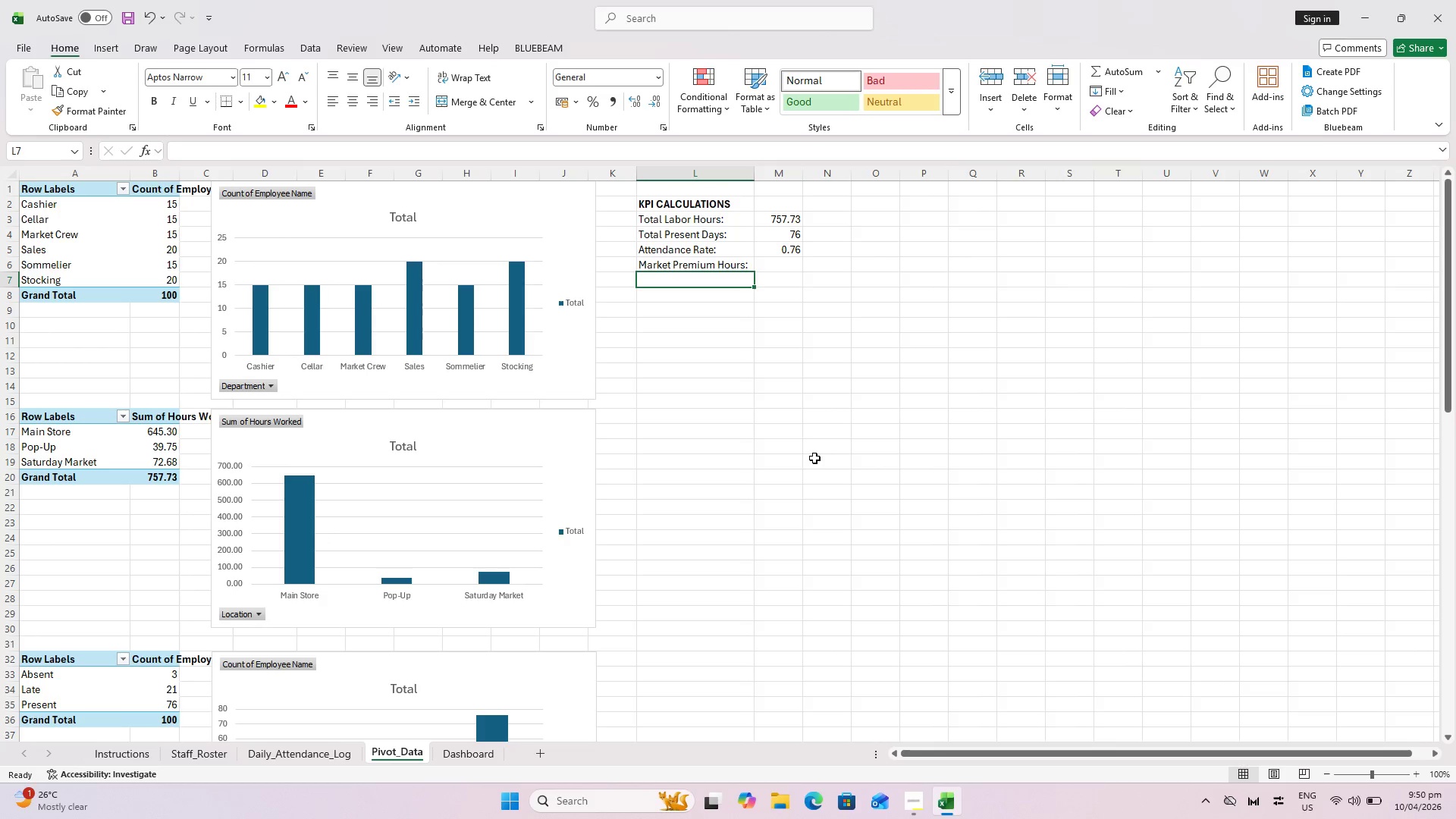 
key(Alt+Z)
 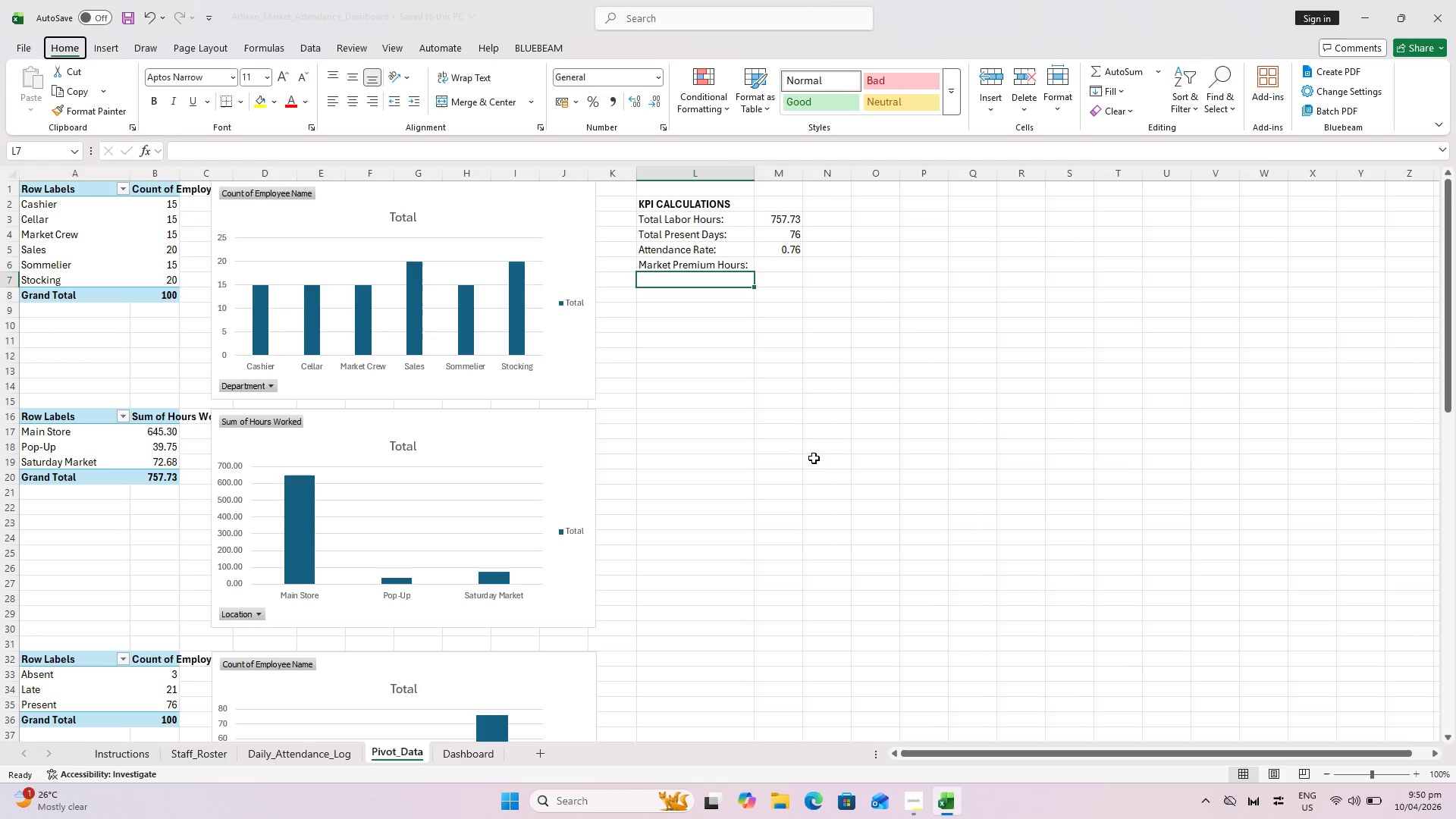 
key(Alt+Tab)